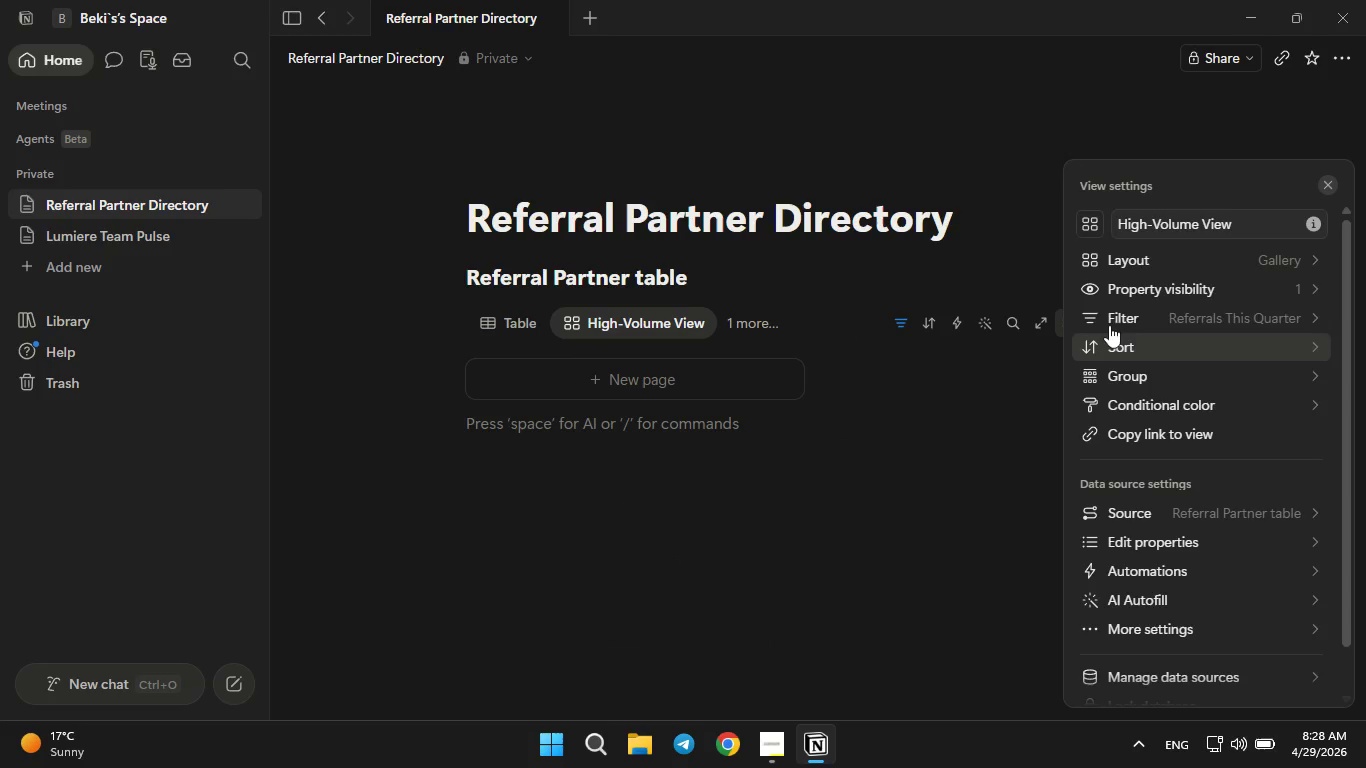 
left_click([1147, 291])
 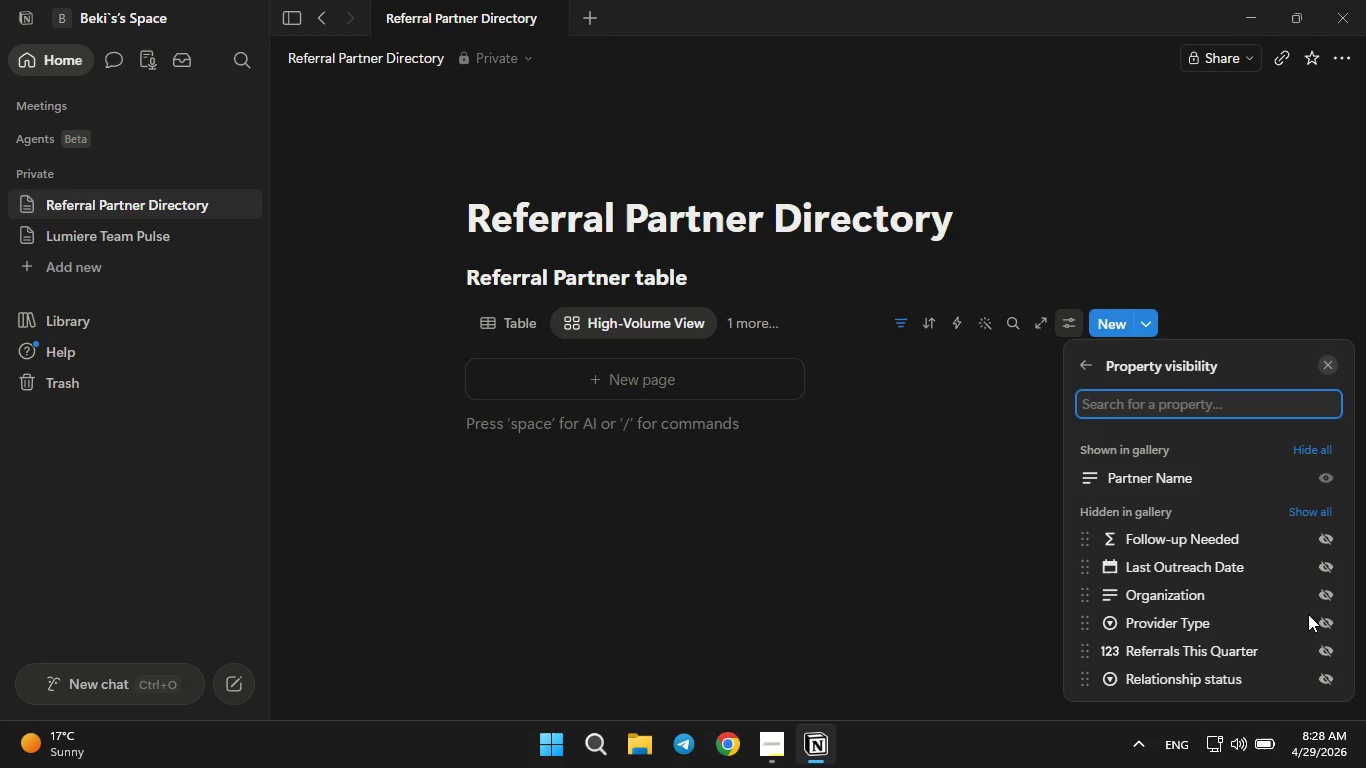 
wait(5.66)
 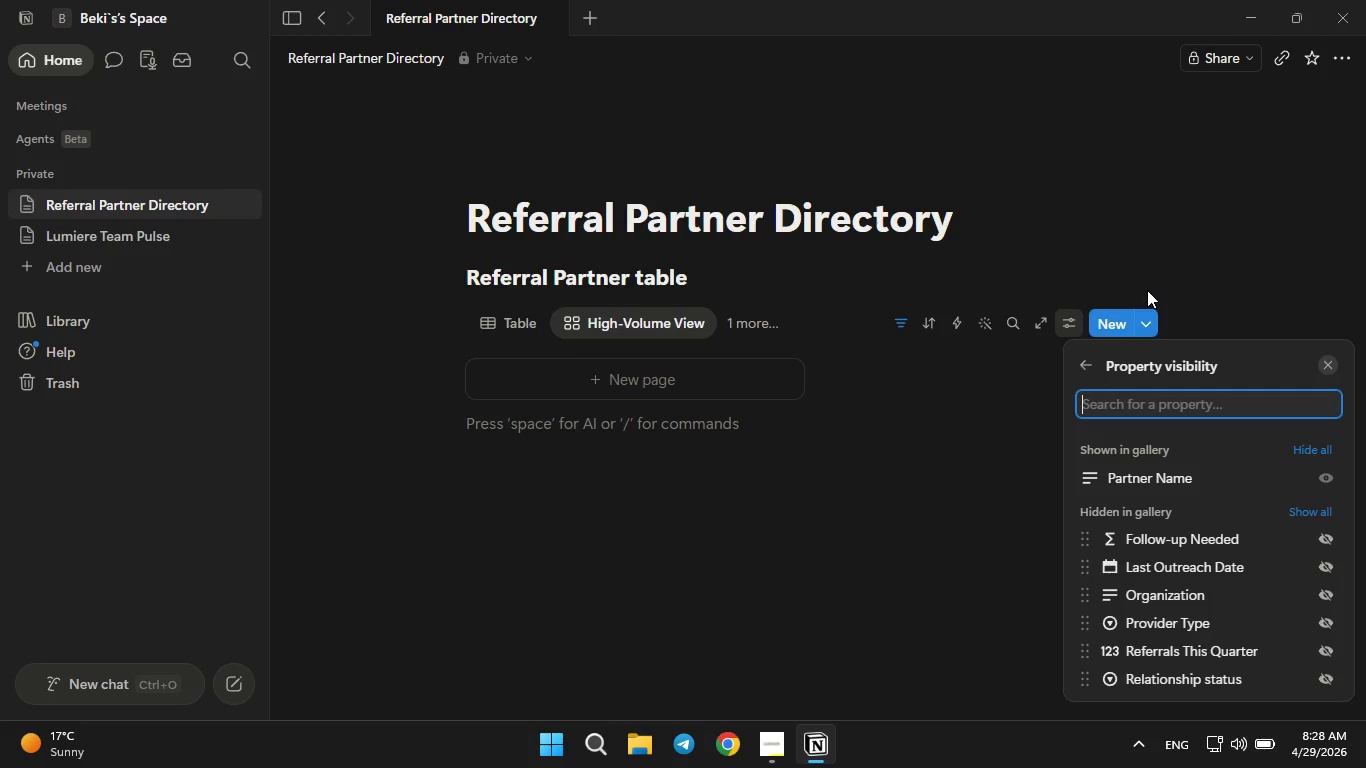 
left_click([1324, 600])
 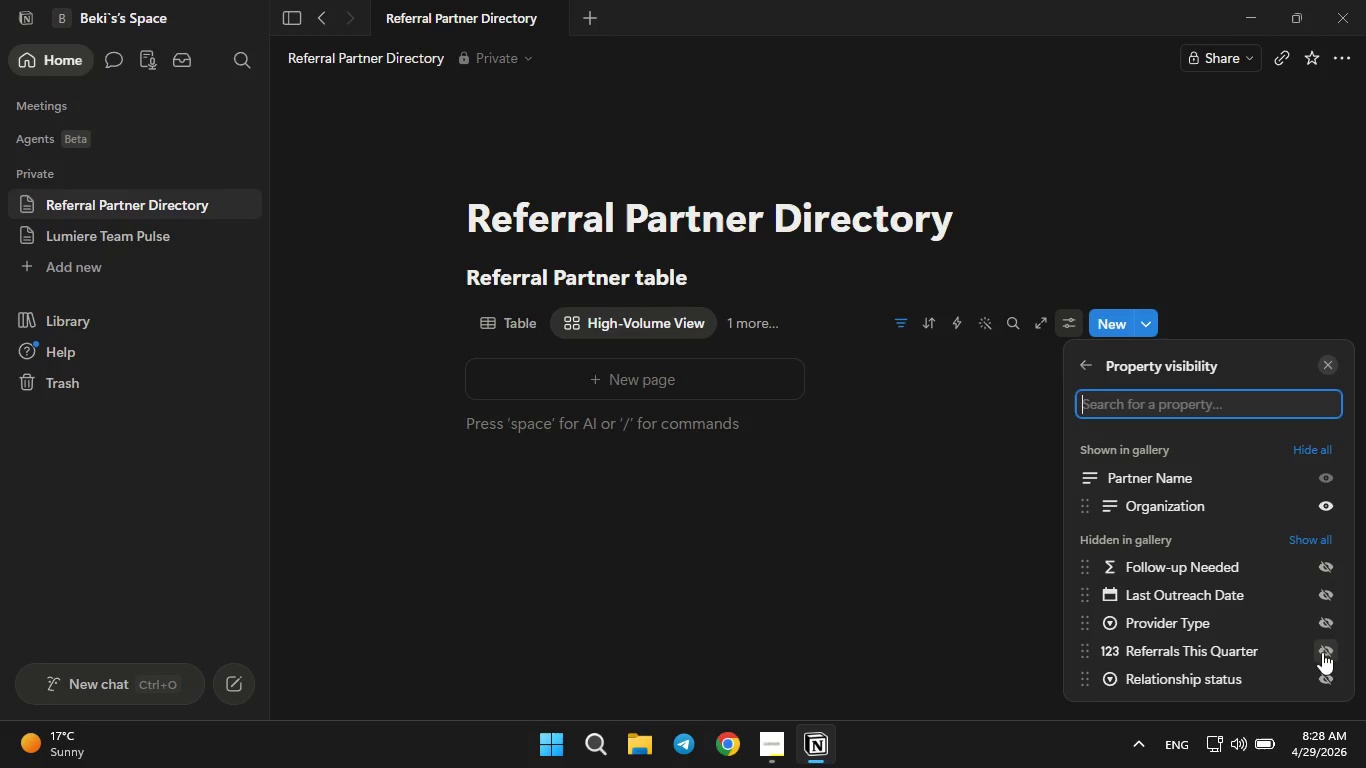 
left_click([1322, 654])
 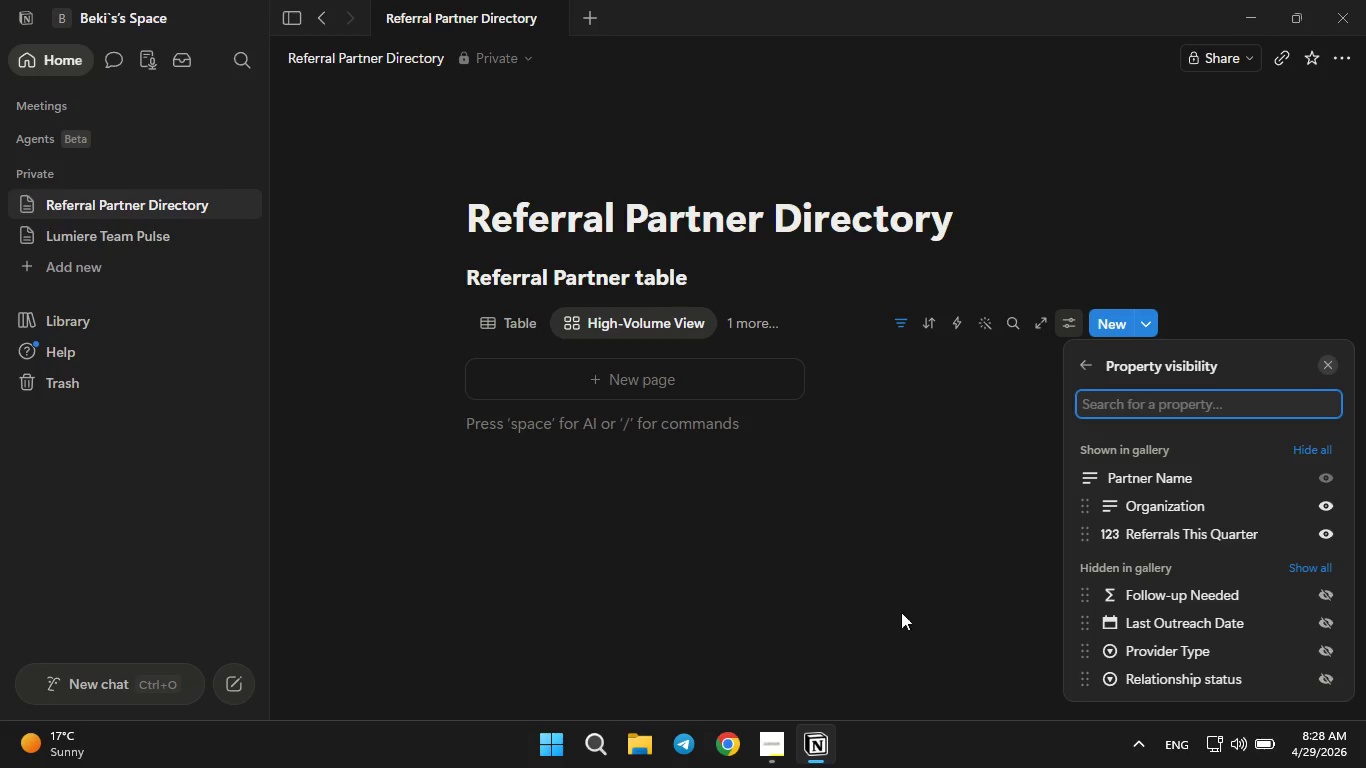 
left_click([895, 601])
 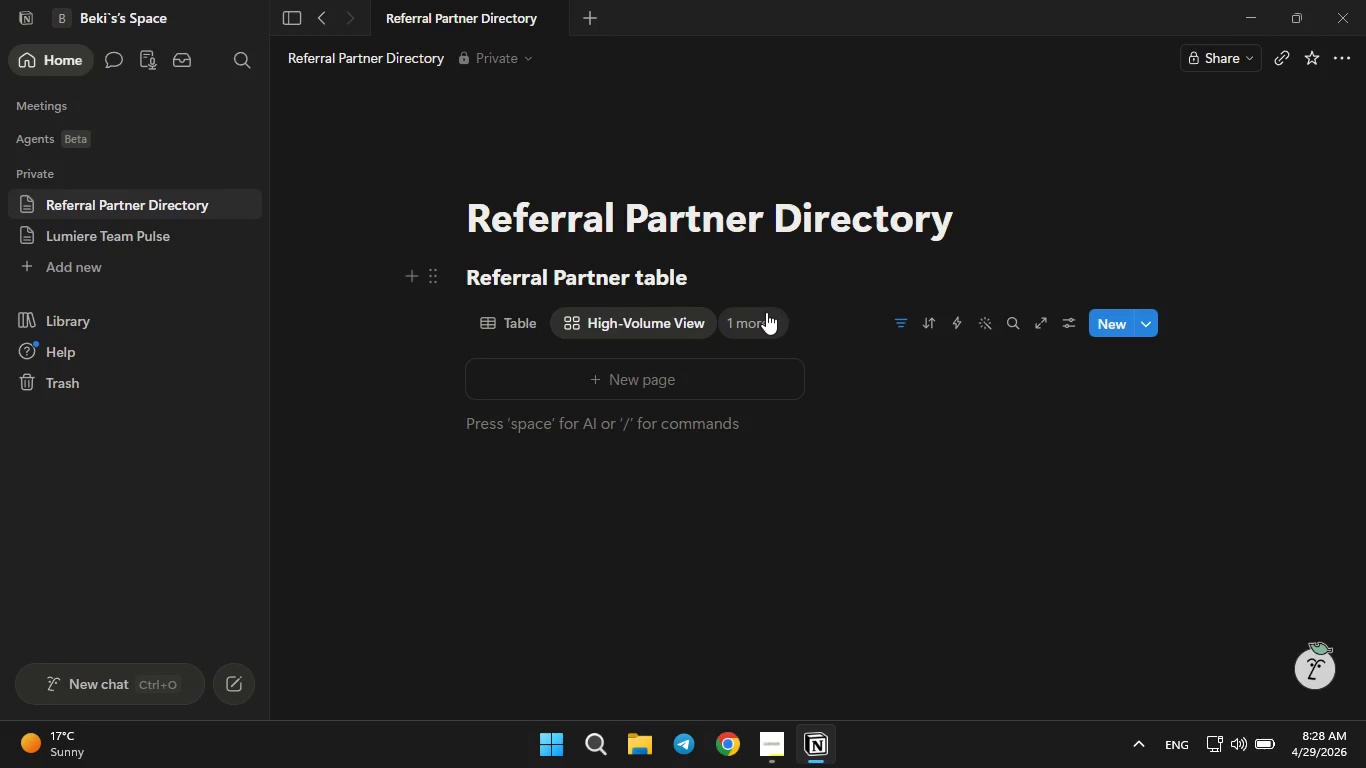 
left_click([766, 312])
 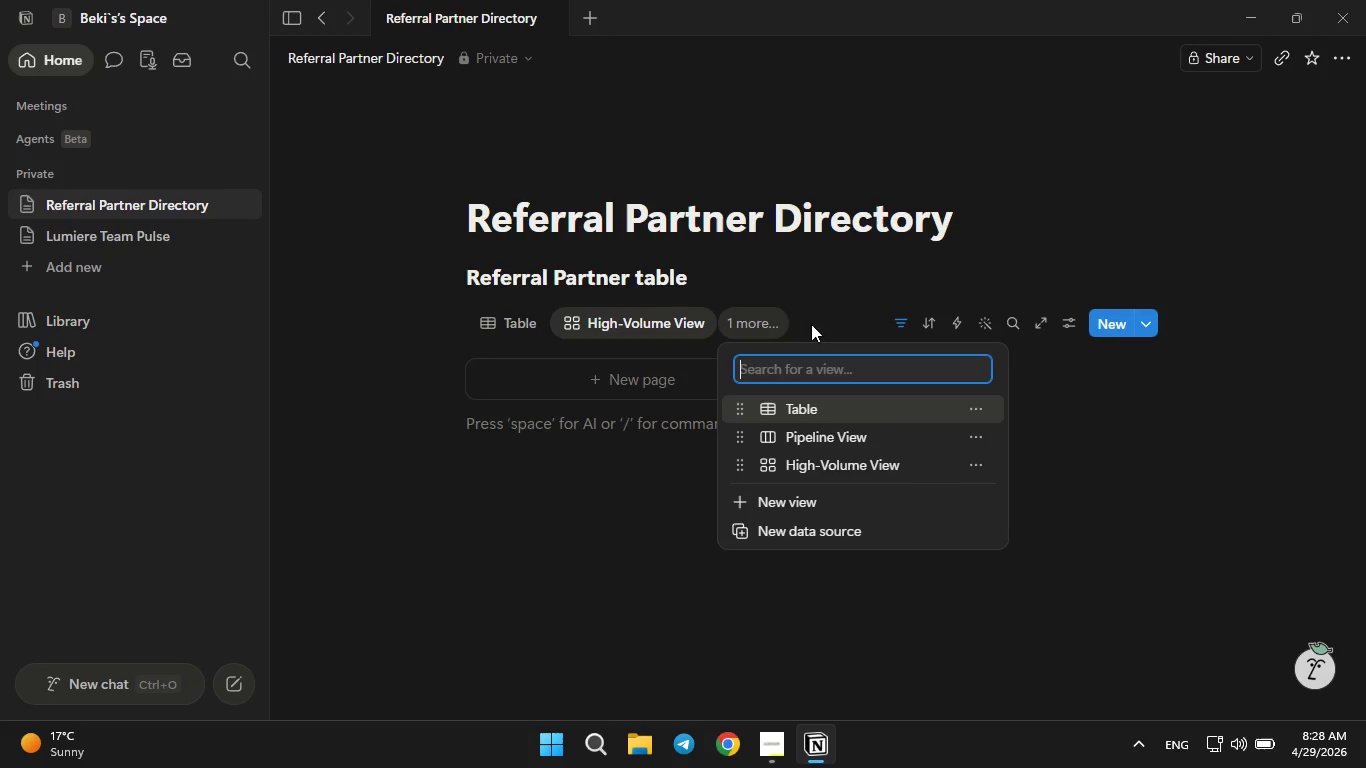 
mouse_move([746, 494])
 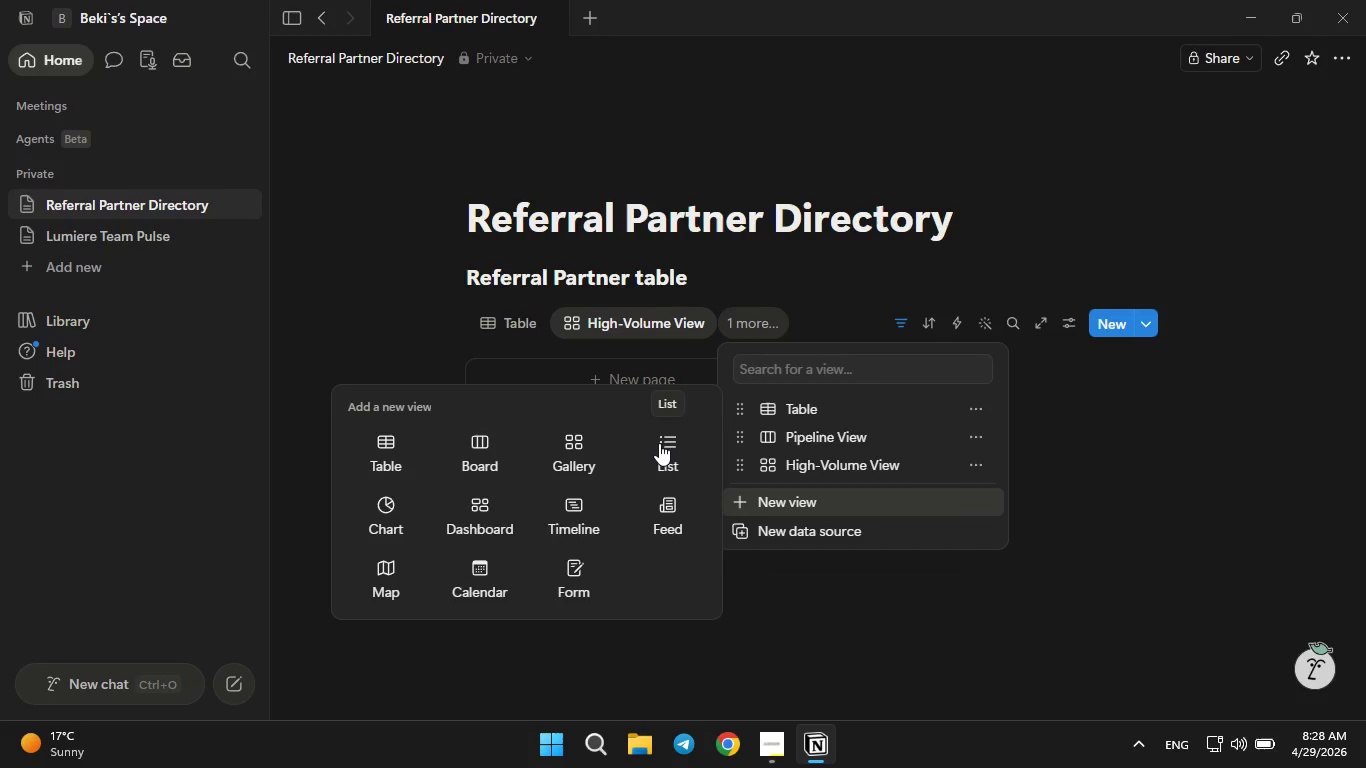 
left_click([659, 443])
 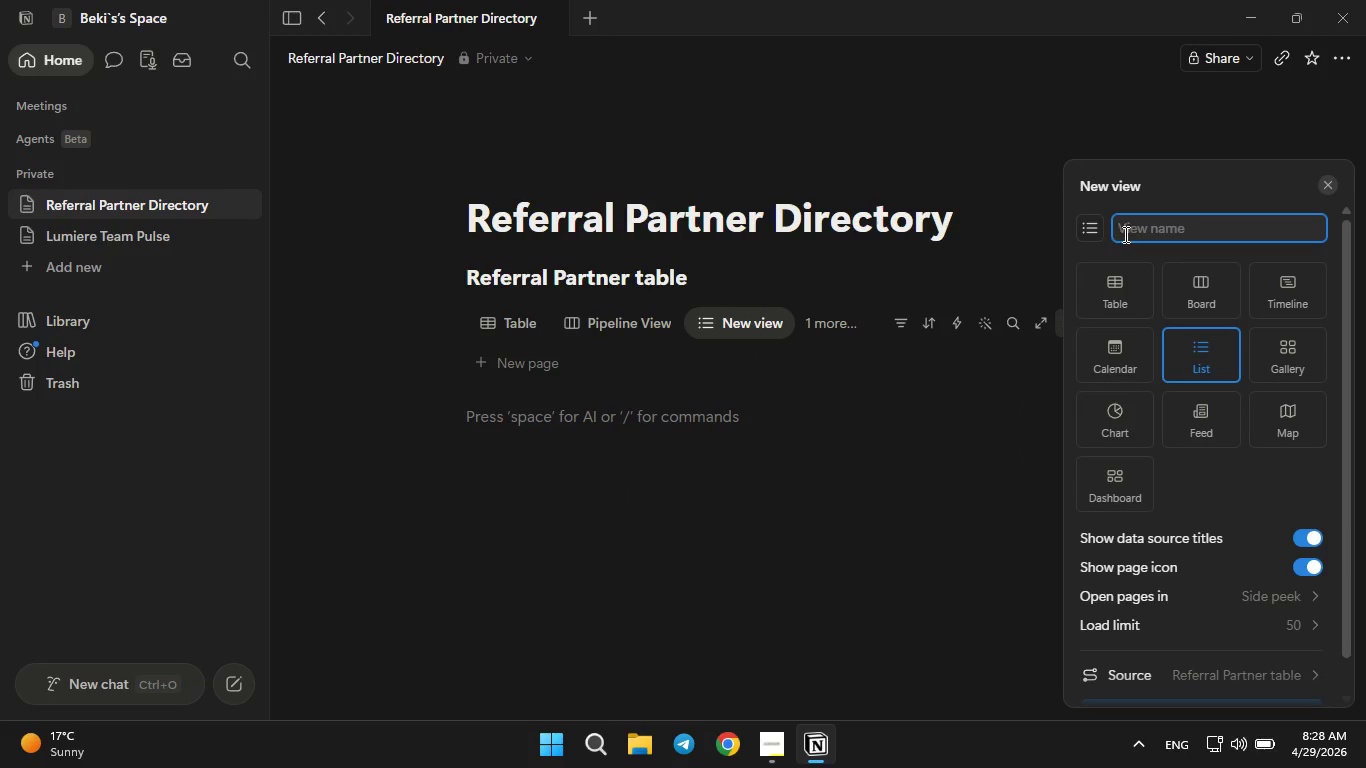 
left_click([1130, 228])
 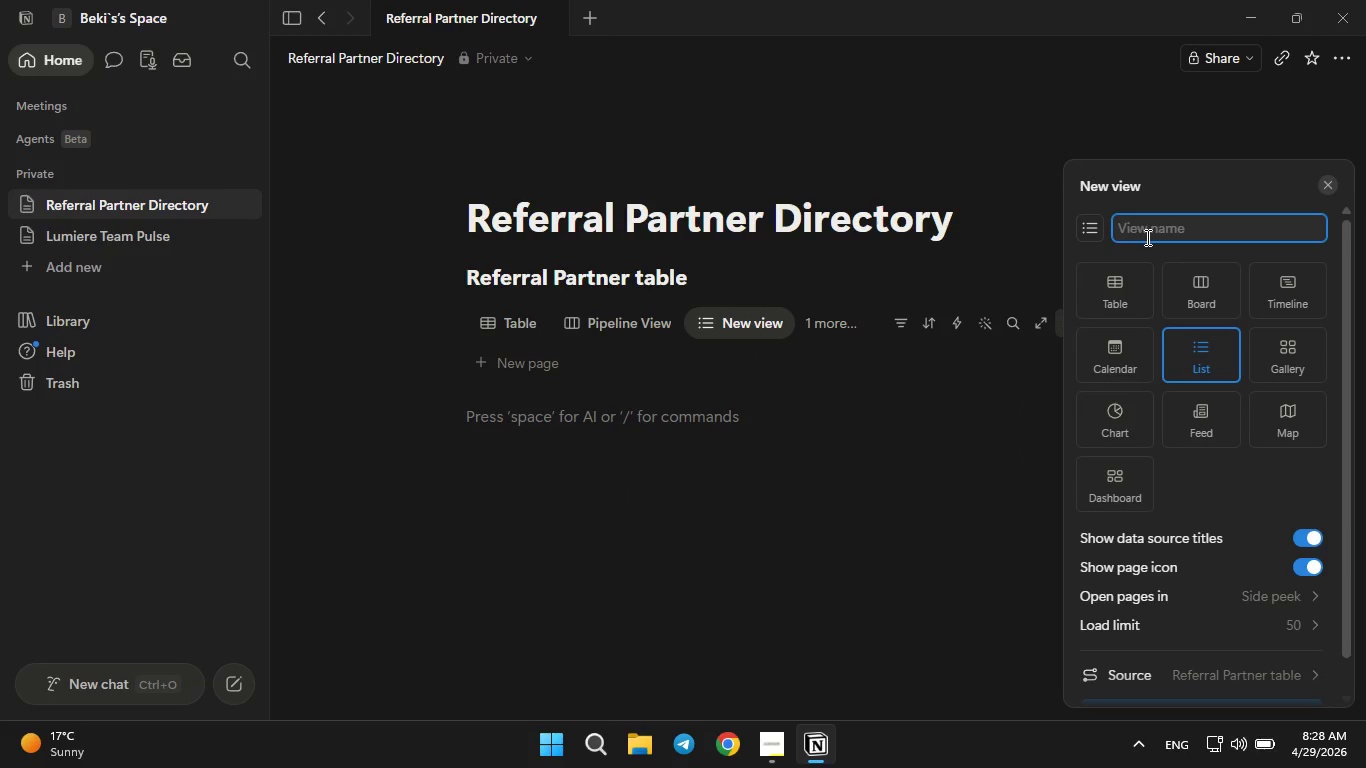 
type(Maintenance View)
 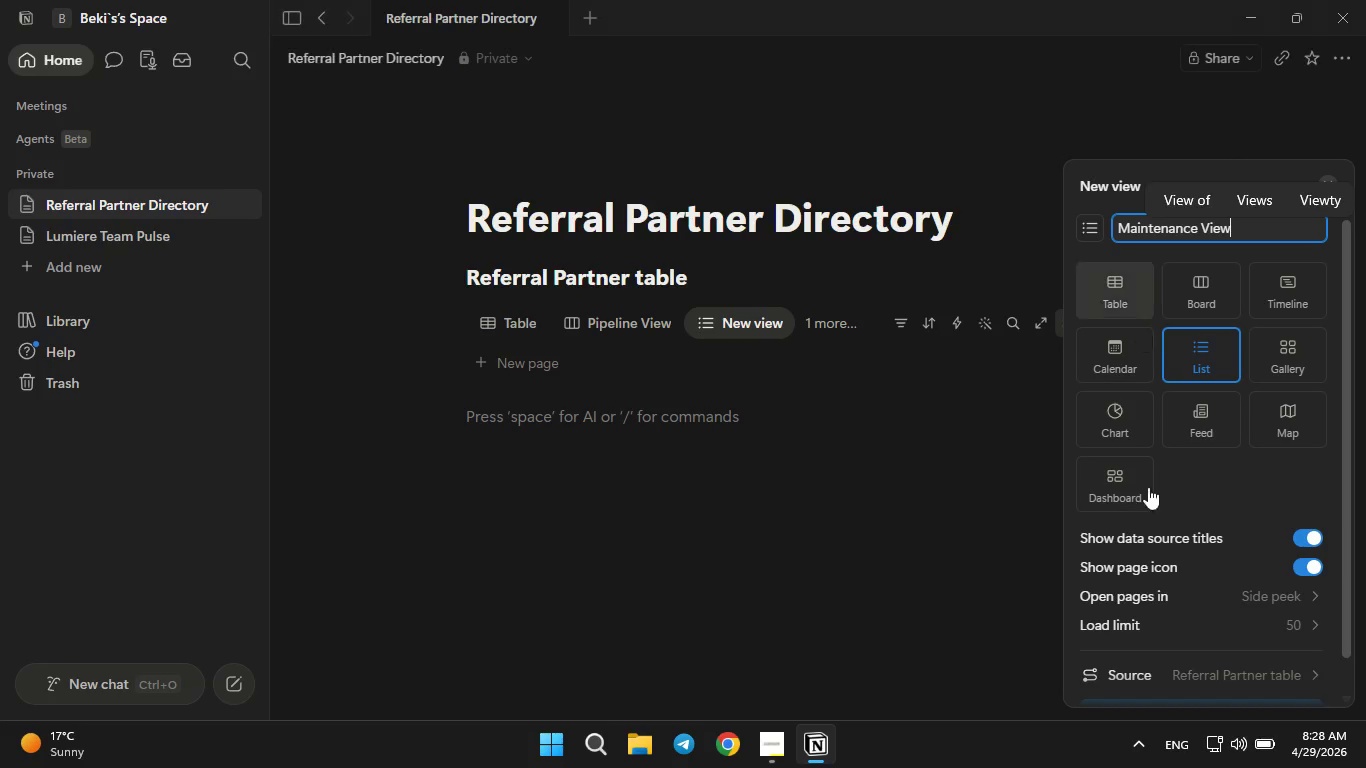 
scroll: coordinate [1164, 585], scroll_direction: down, amount: 2.0
 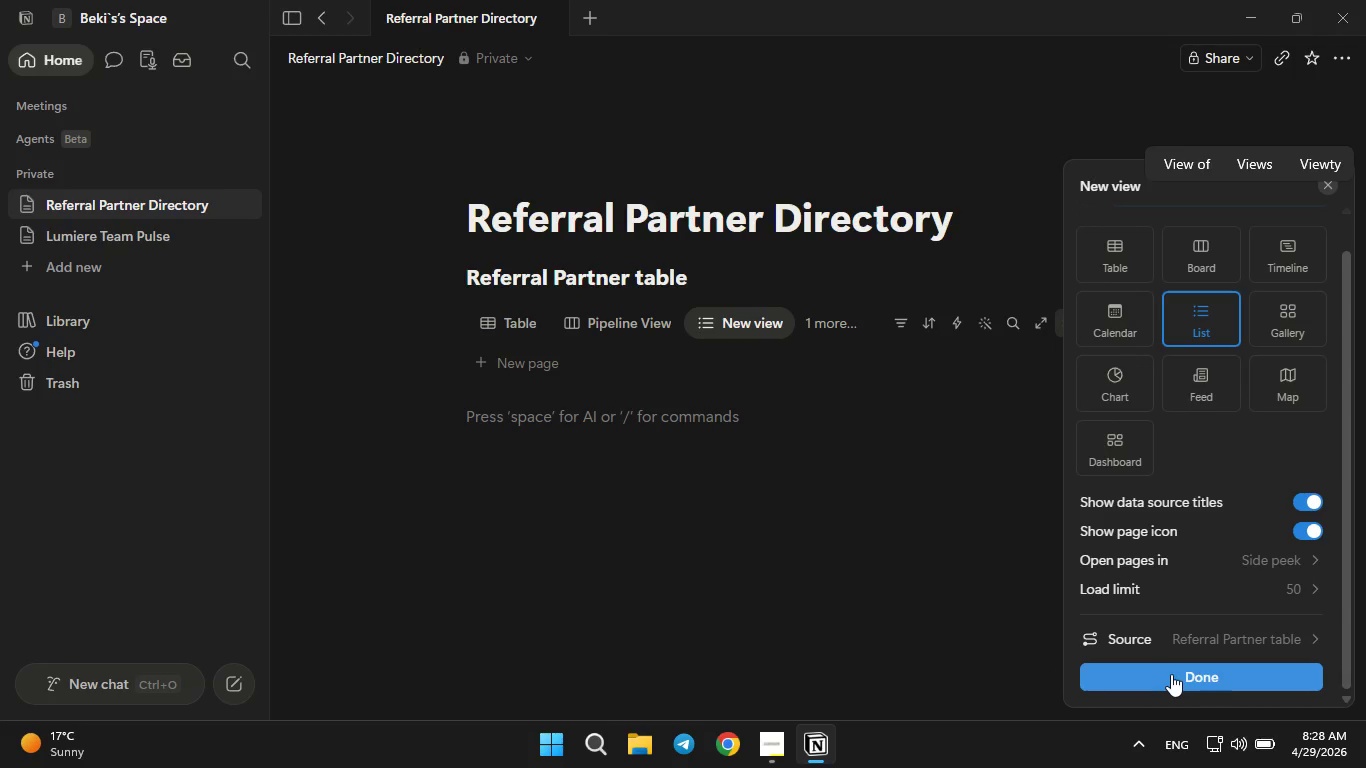 
left_click([1171, 674])
 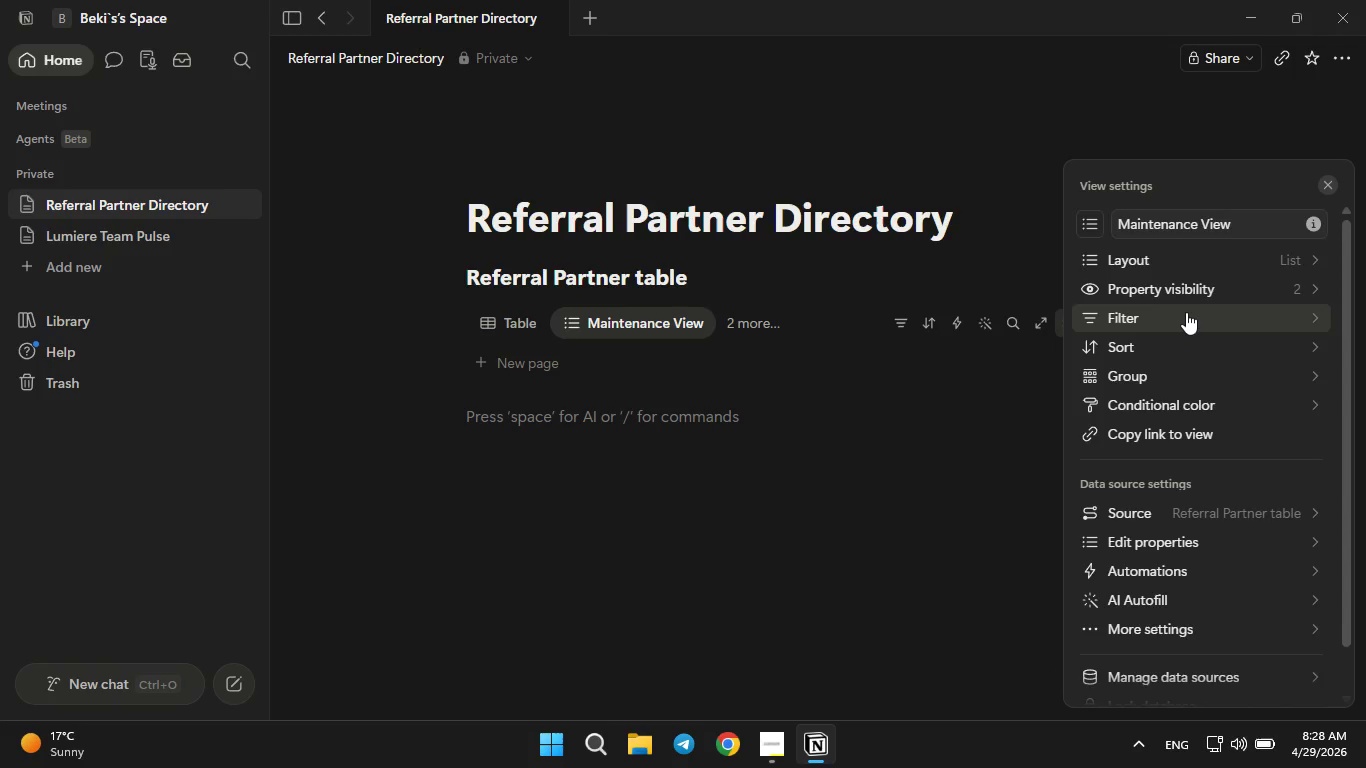 
left_click([1185, 310])
 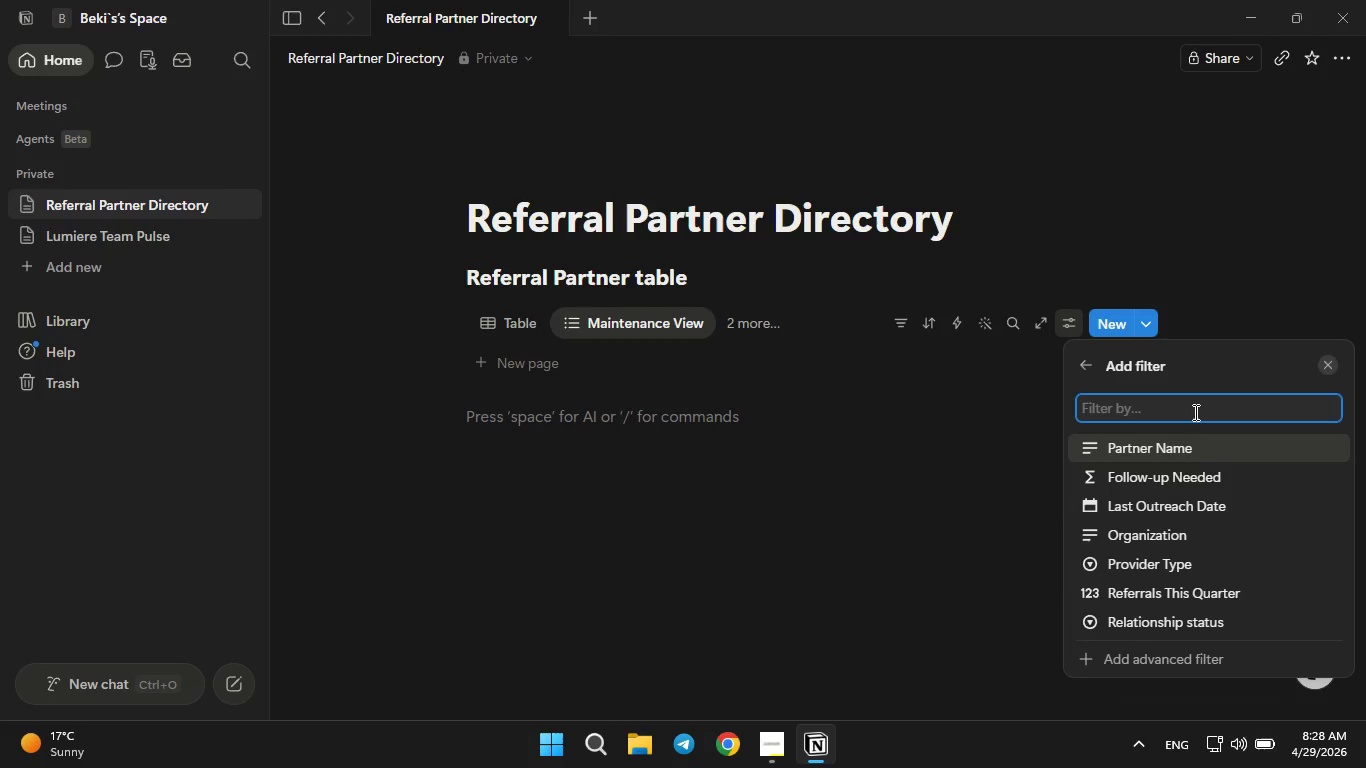 
left_click([1179, 482])
 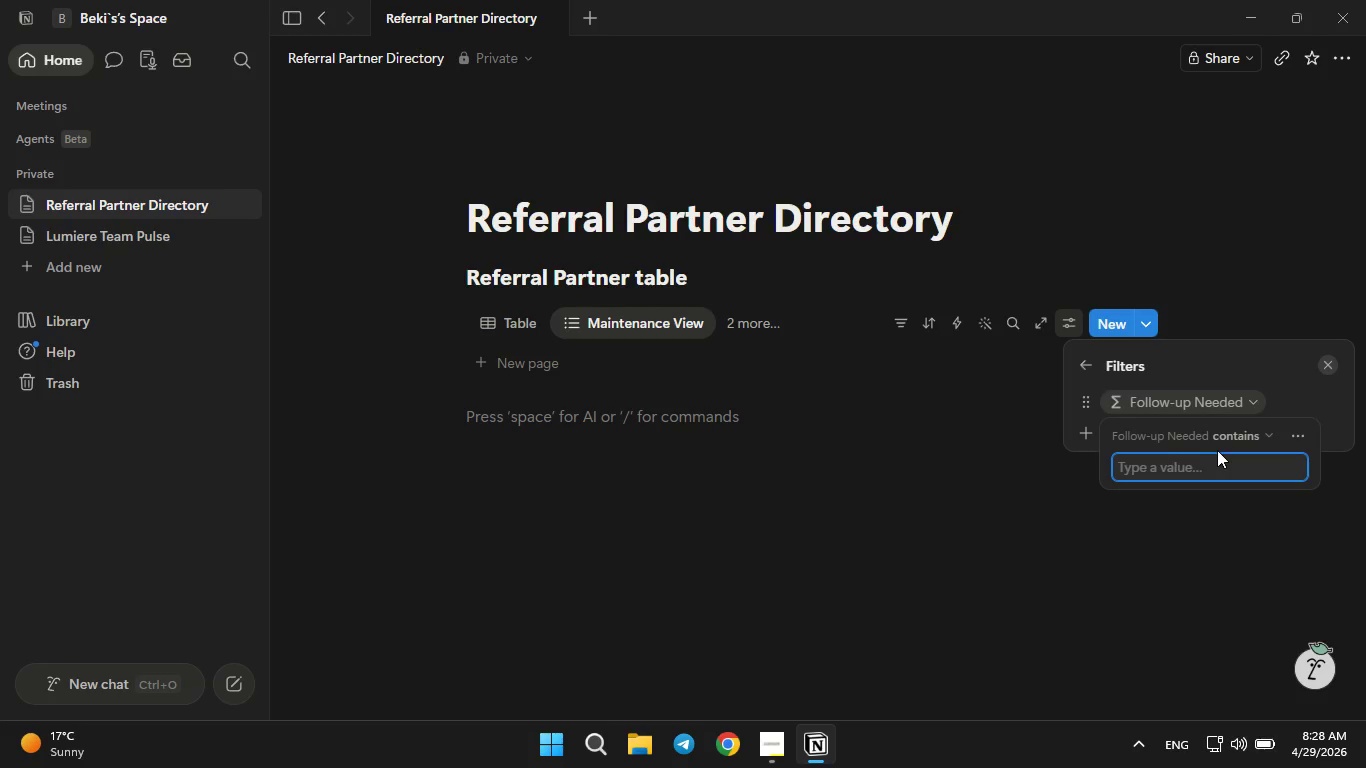 
left_click([1186, 467])
 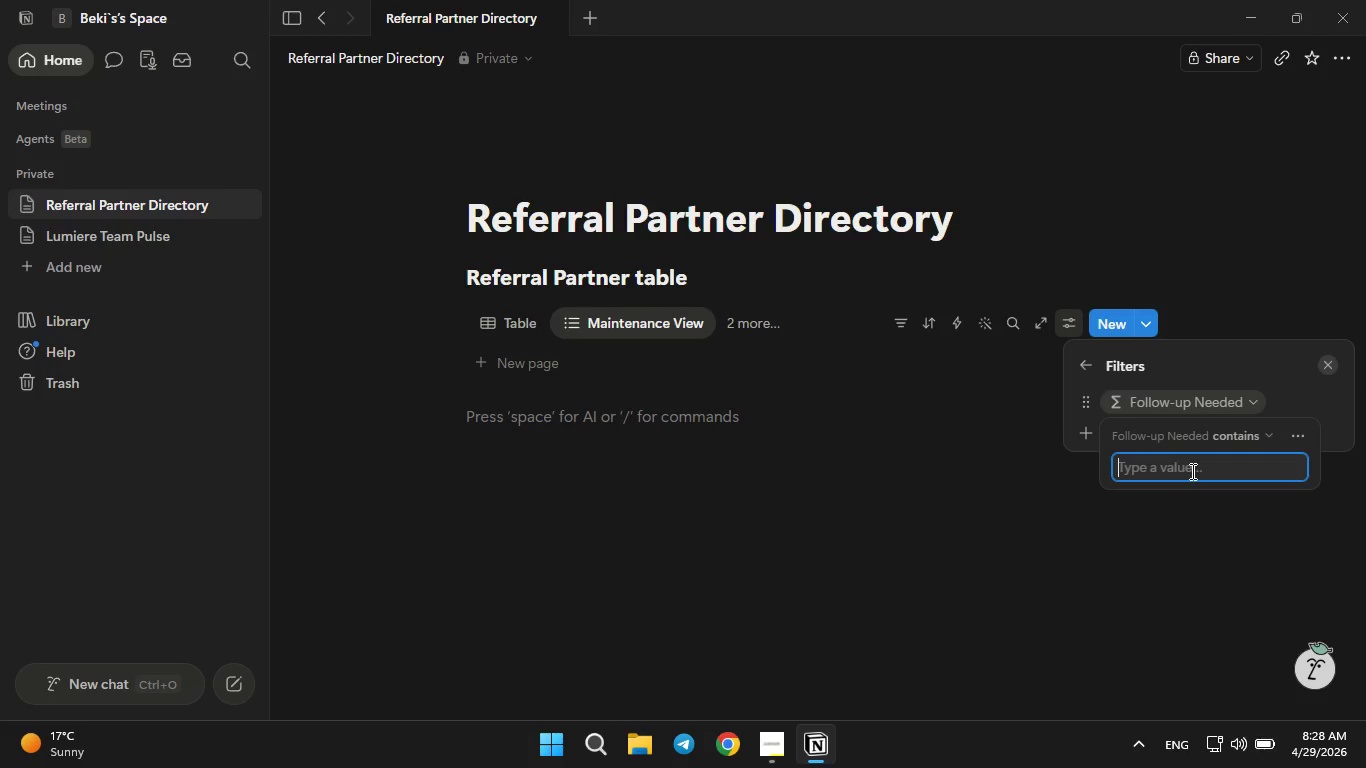 
type(Overdue)
 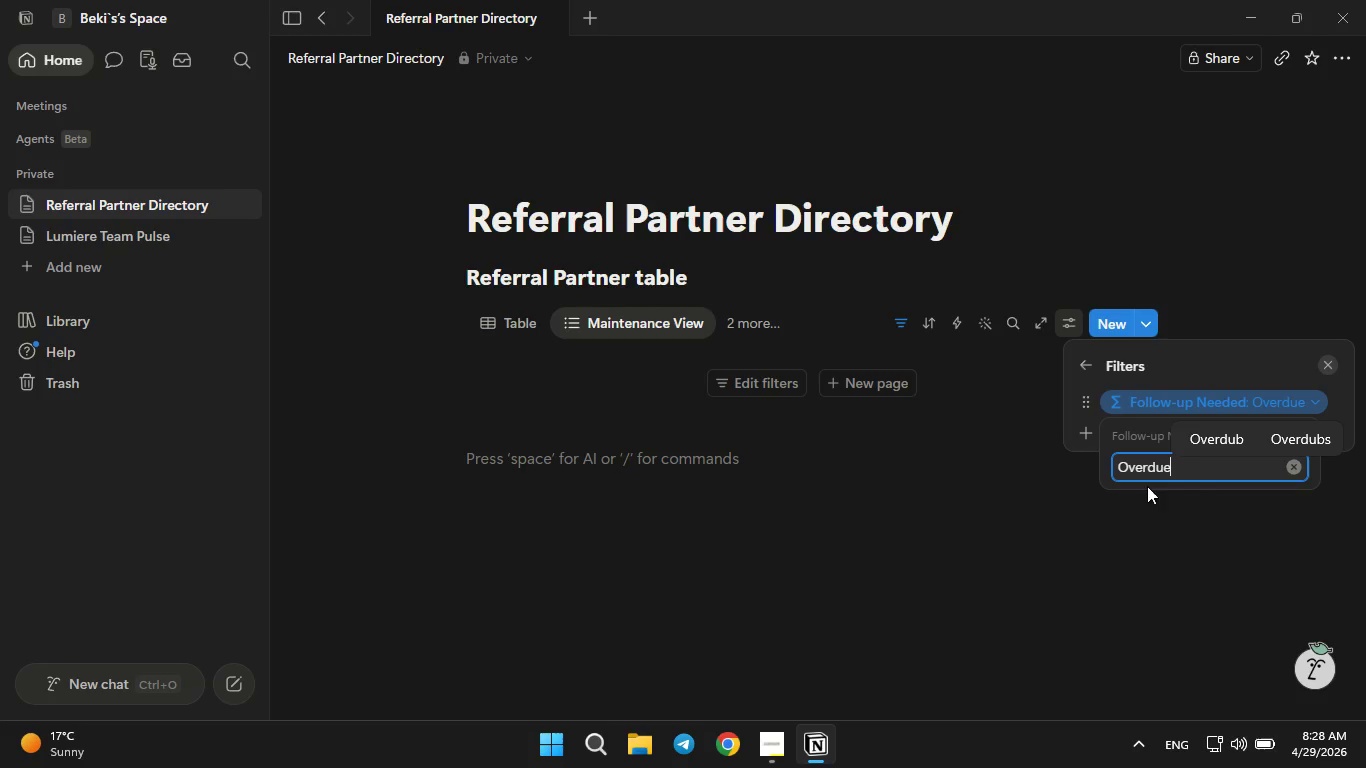 
left_click([1042, 608])
 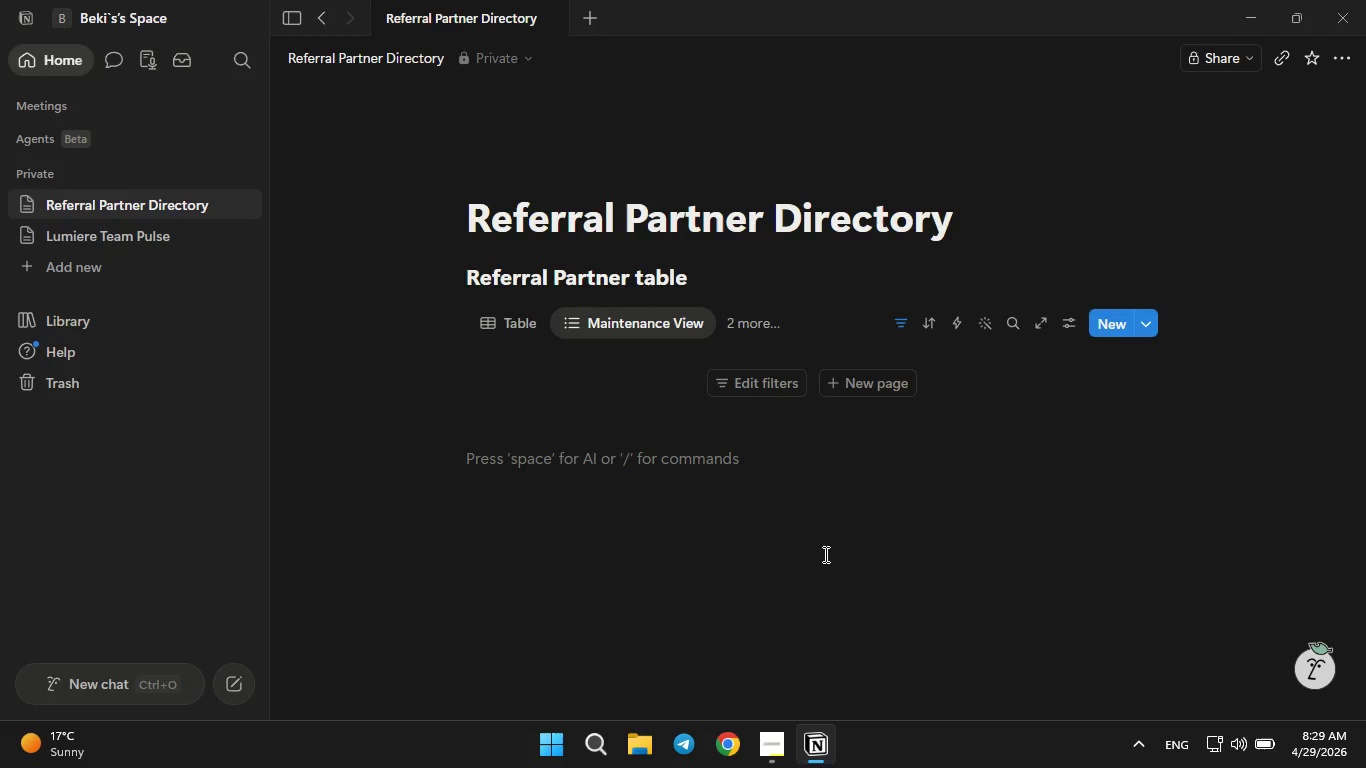 
wait(13.61)
 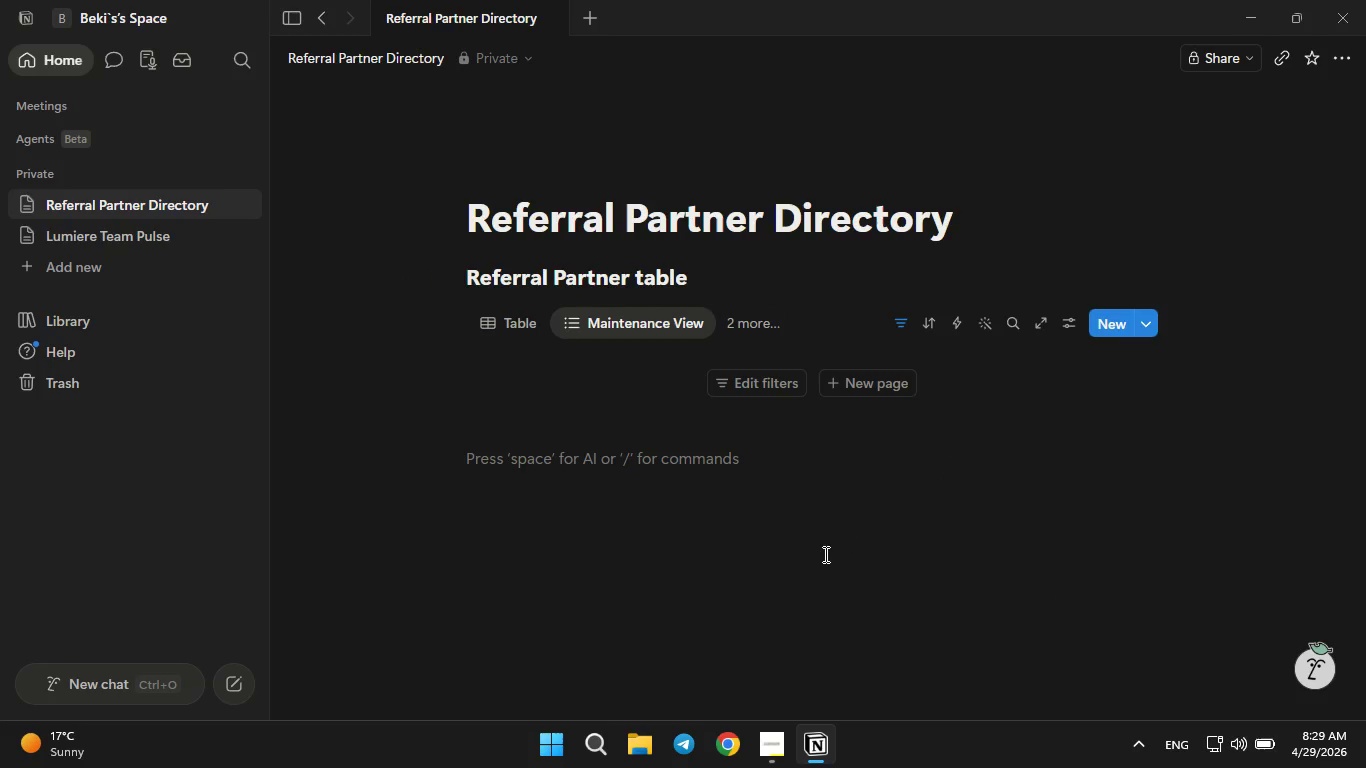 
left_click([522, 332])
 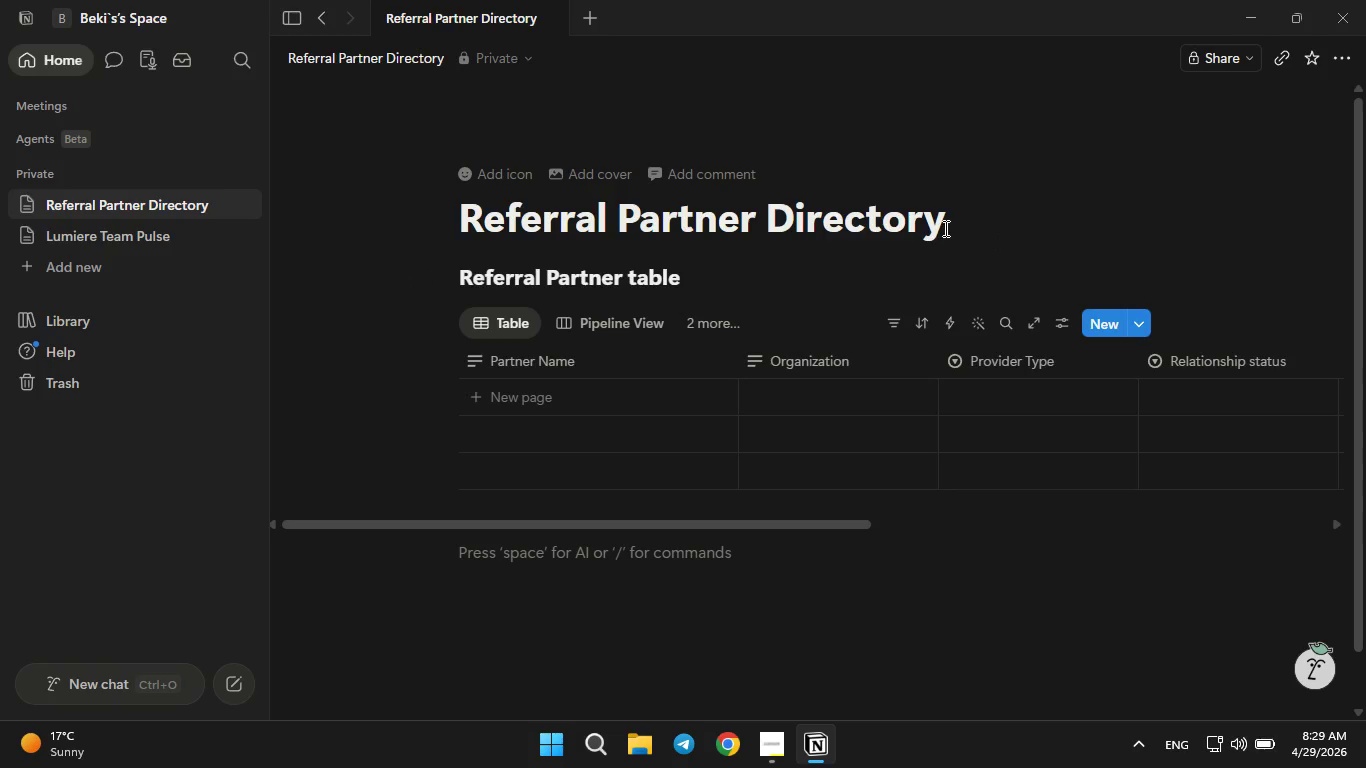 
left_click([956, 213])
 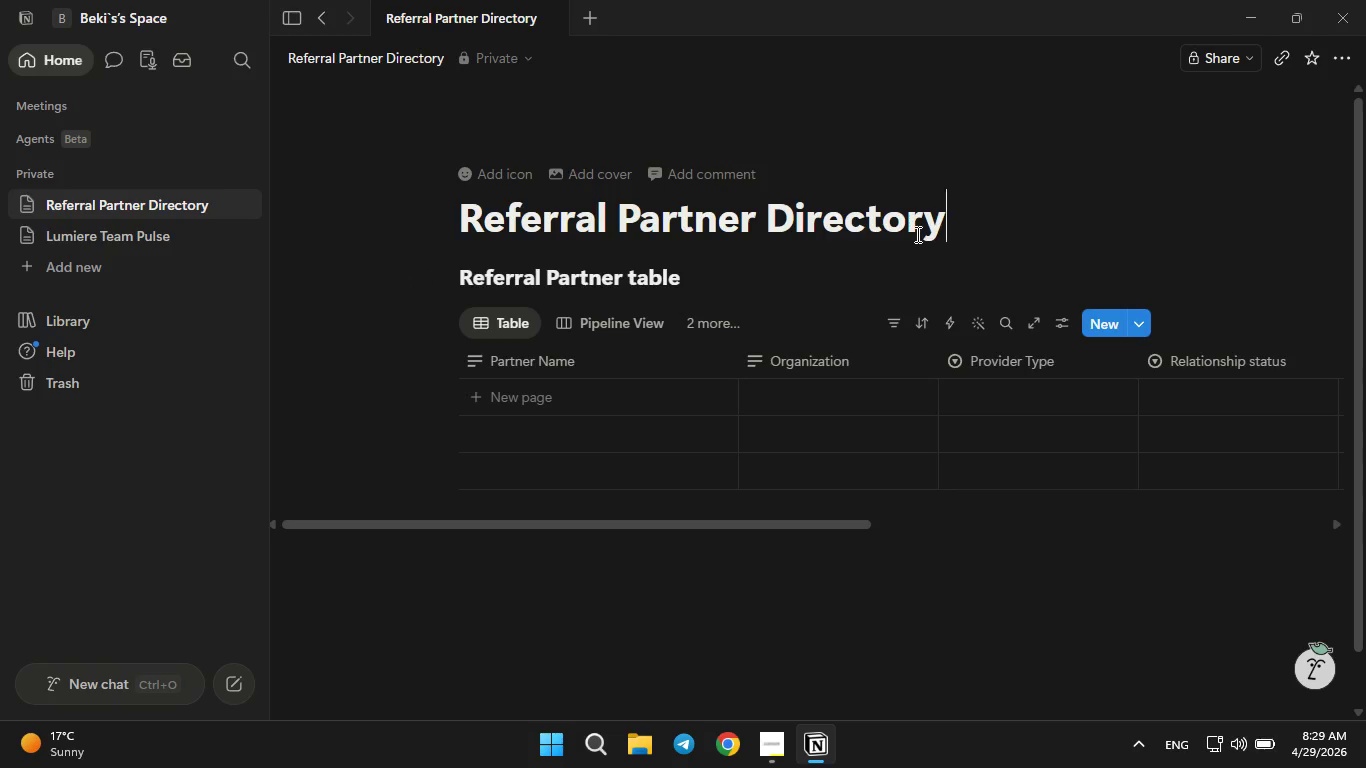 
key(Enter)
 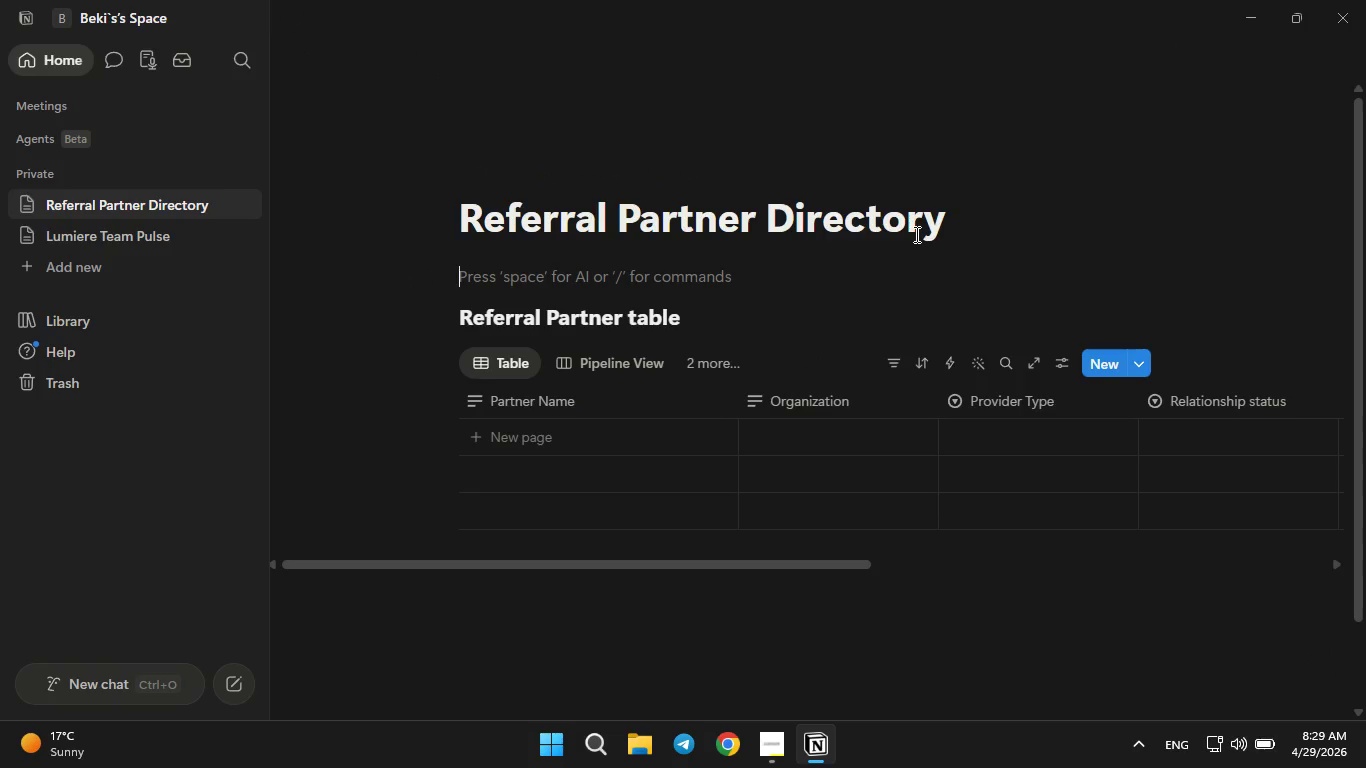 
key(Slash)
 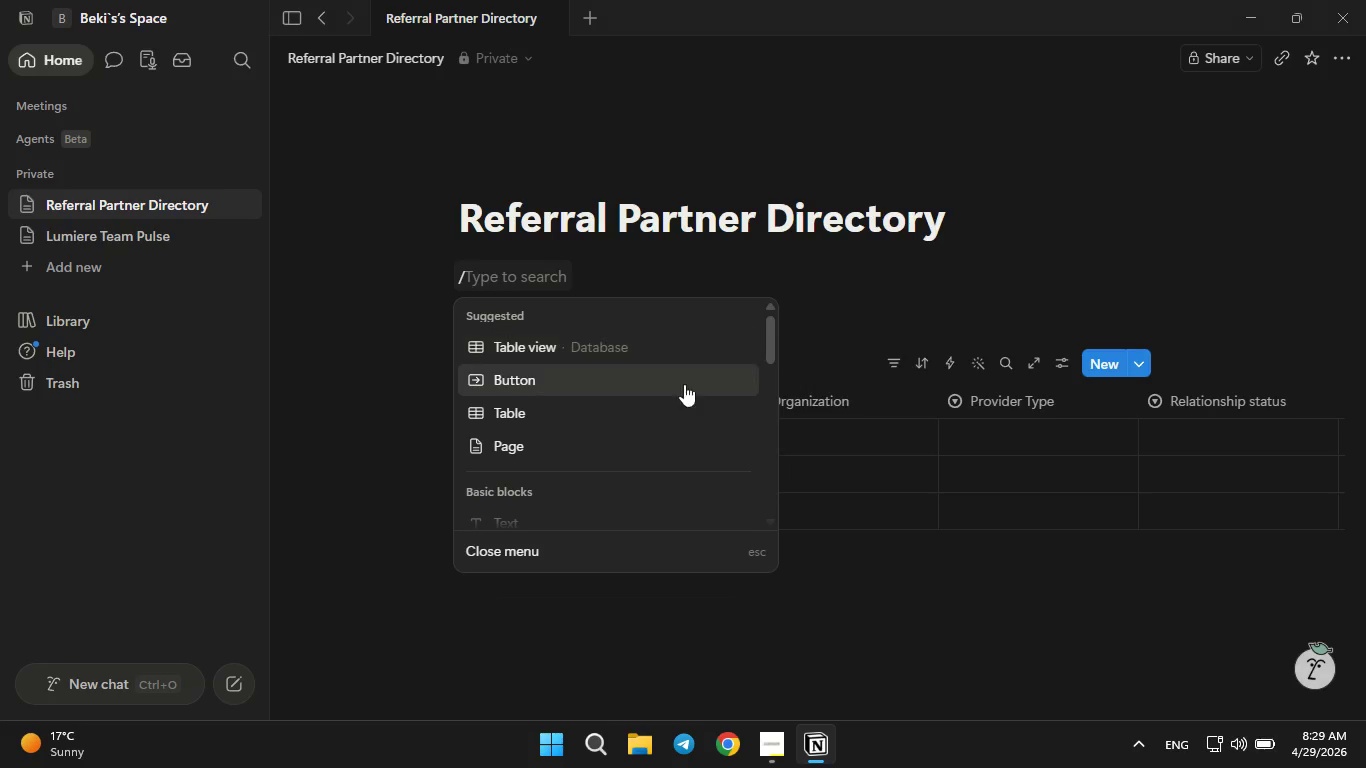 
left_click([627, 378])
 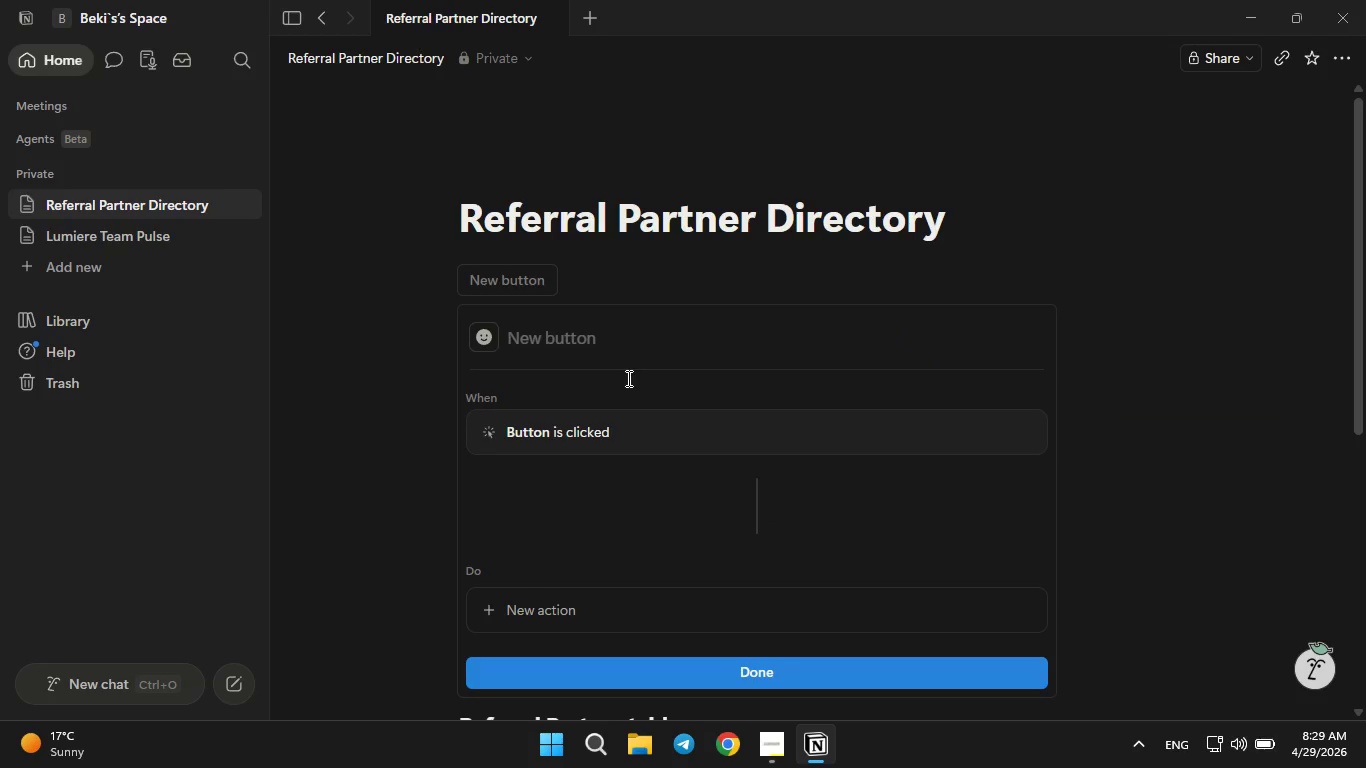 
type(Quick Log Outreach)
 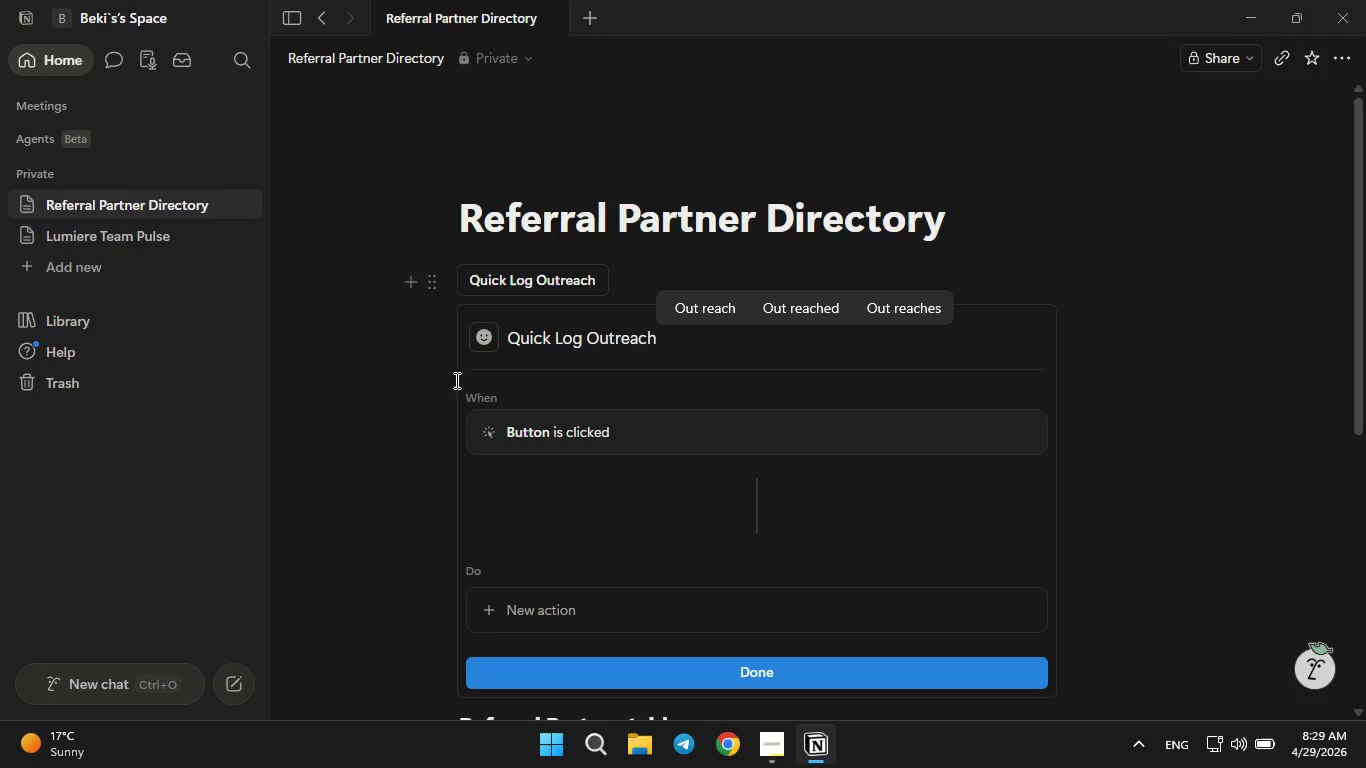 
left_click([483, 346])
 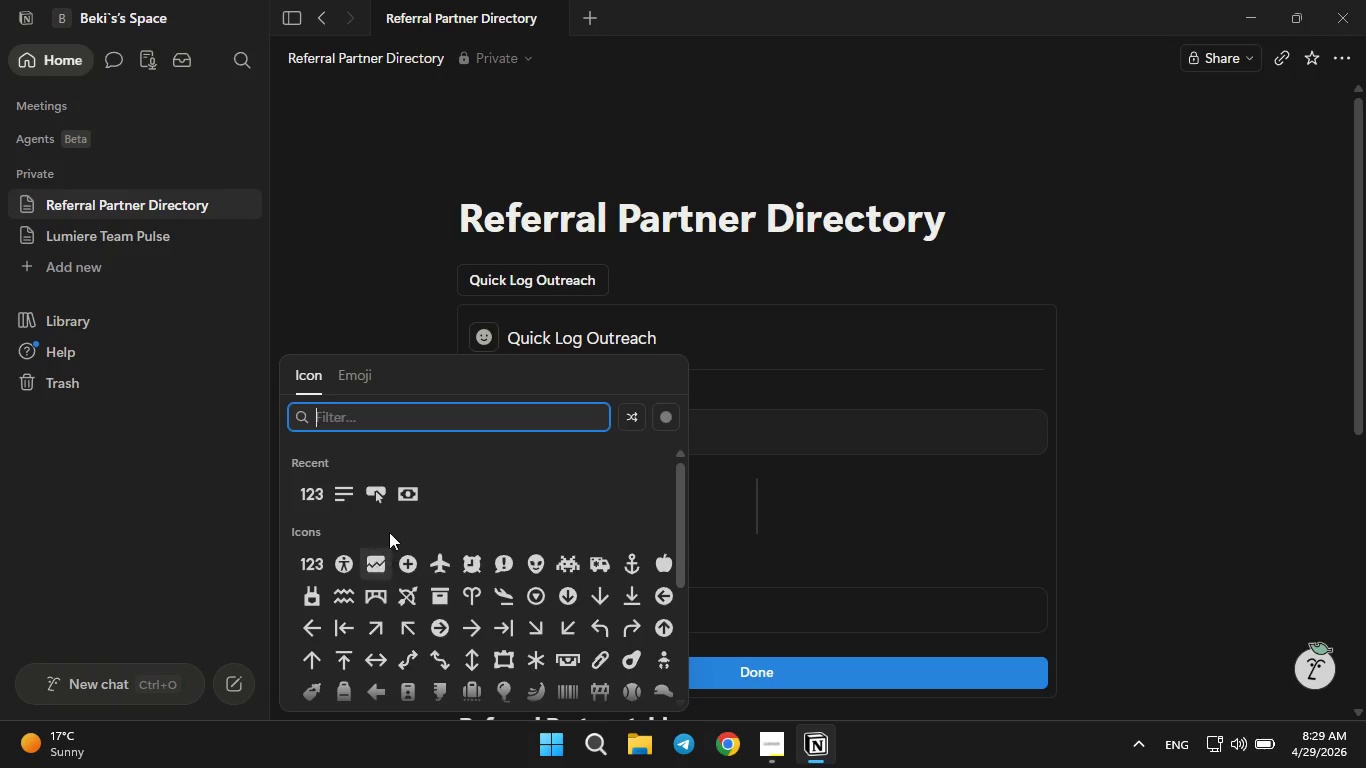 
left_click([367, 490])
 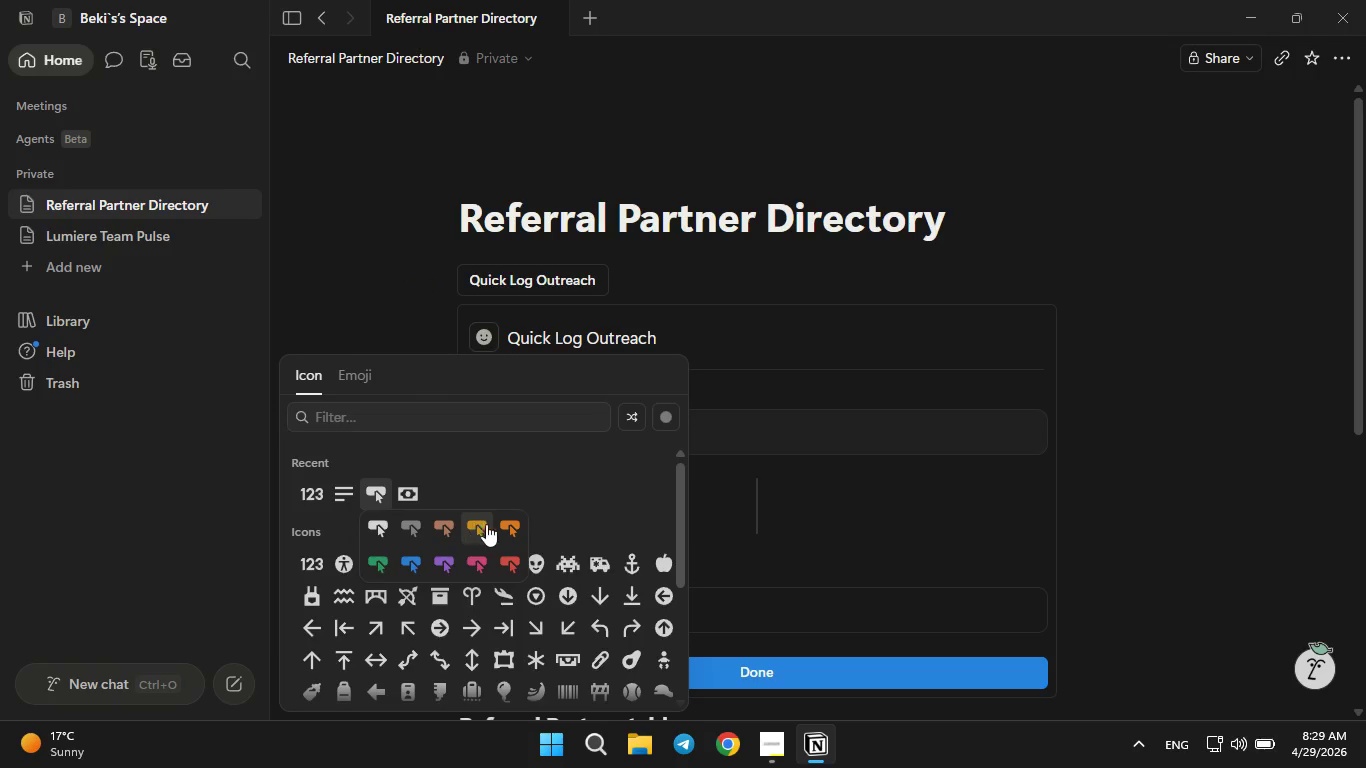 
left_click([493, 528])
 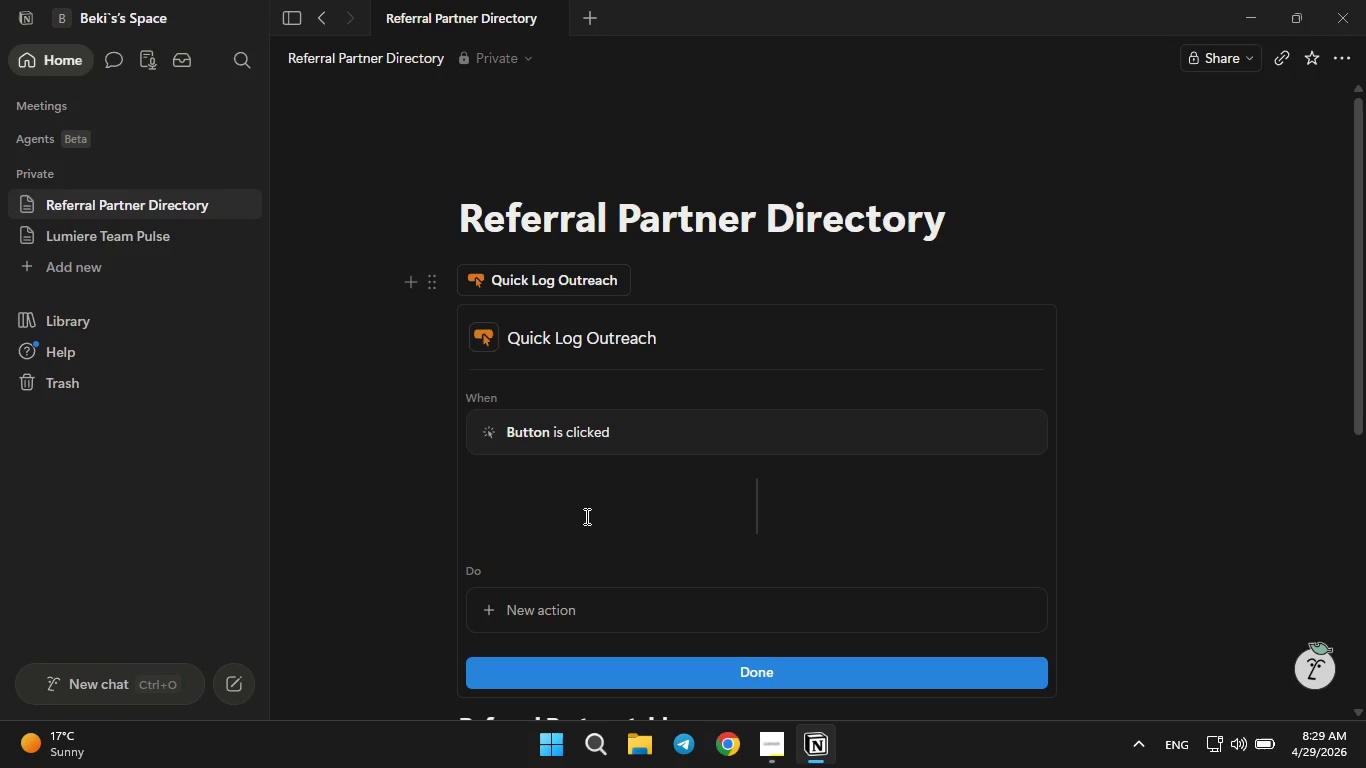 
scroll: coordinate [579, 518], scroll_direction: down, amount: 1.0
 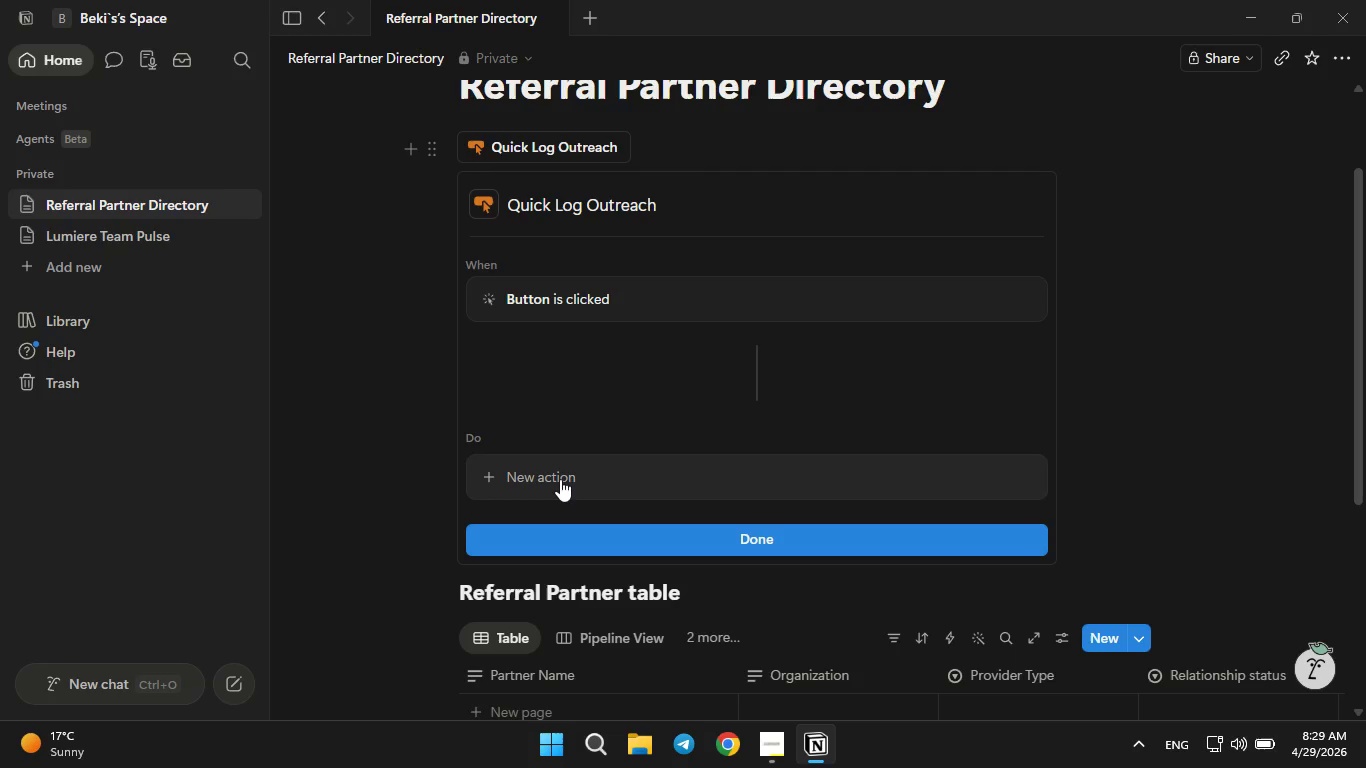 
left_click([560, 479])
 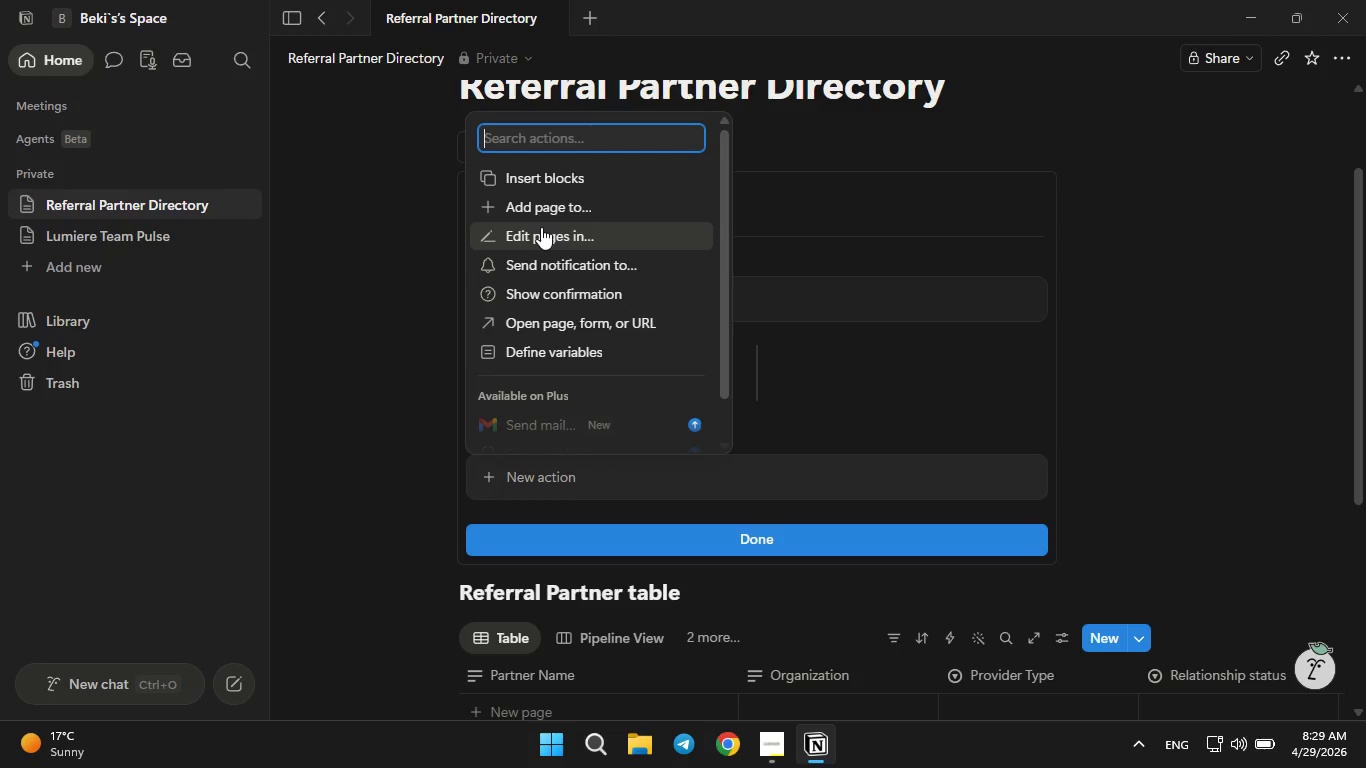 
left_click([541, 227])
 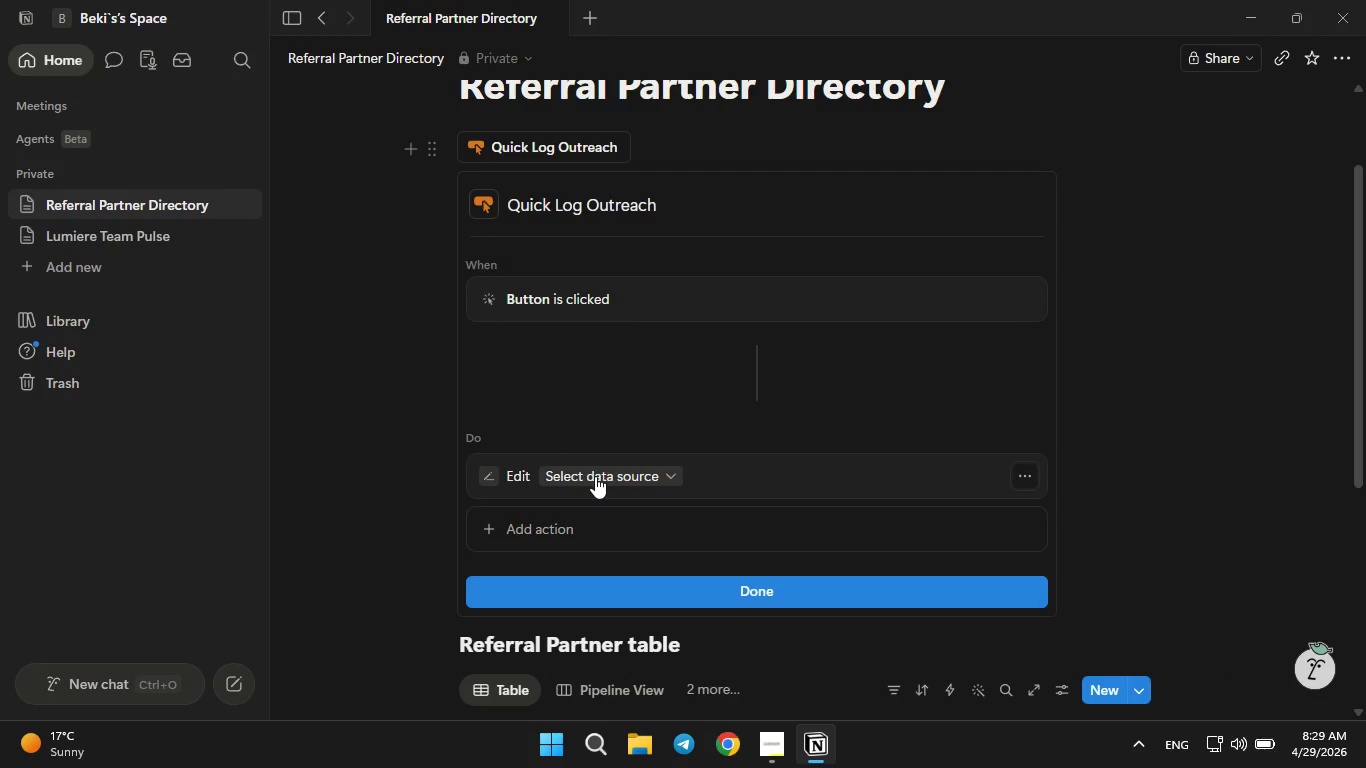 
left_click([595, 473])
 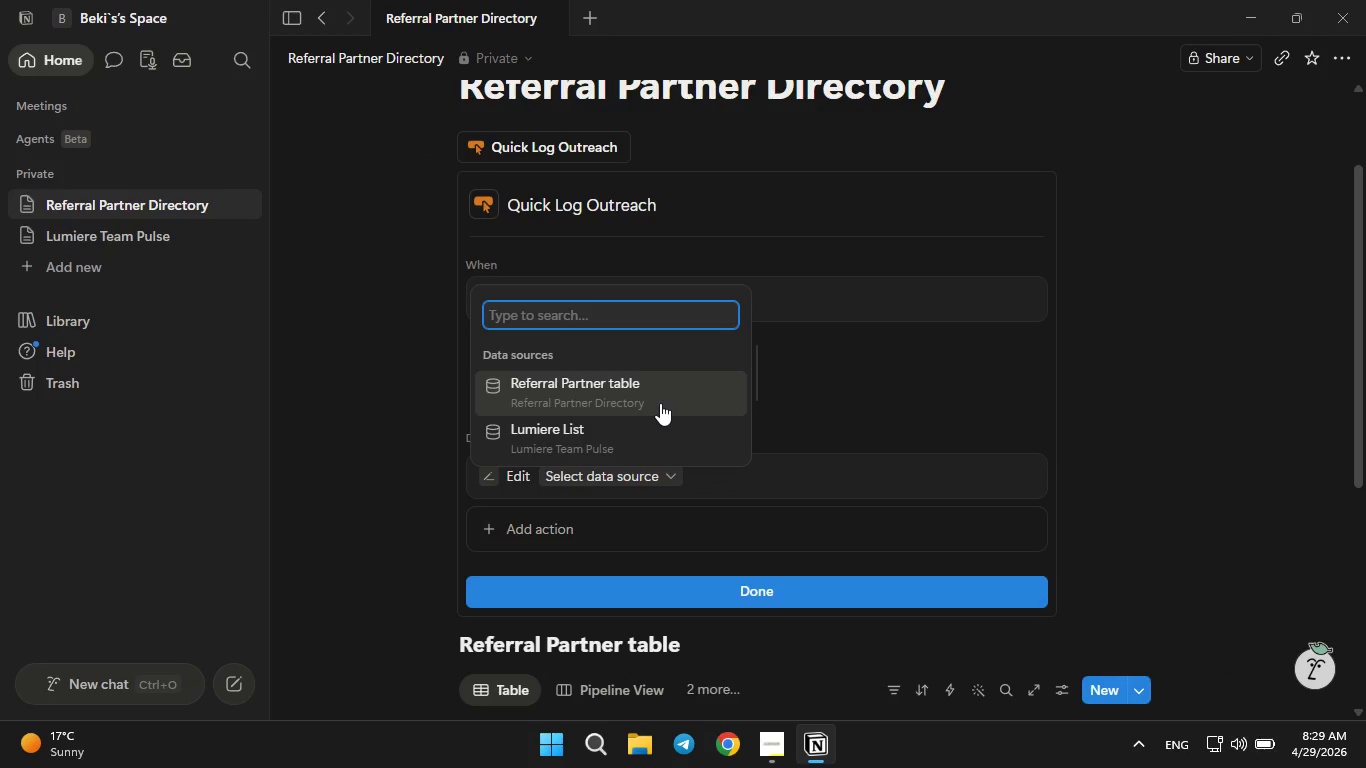 
left_click([633, 388])
 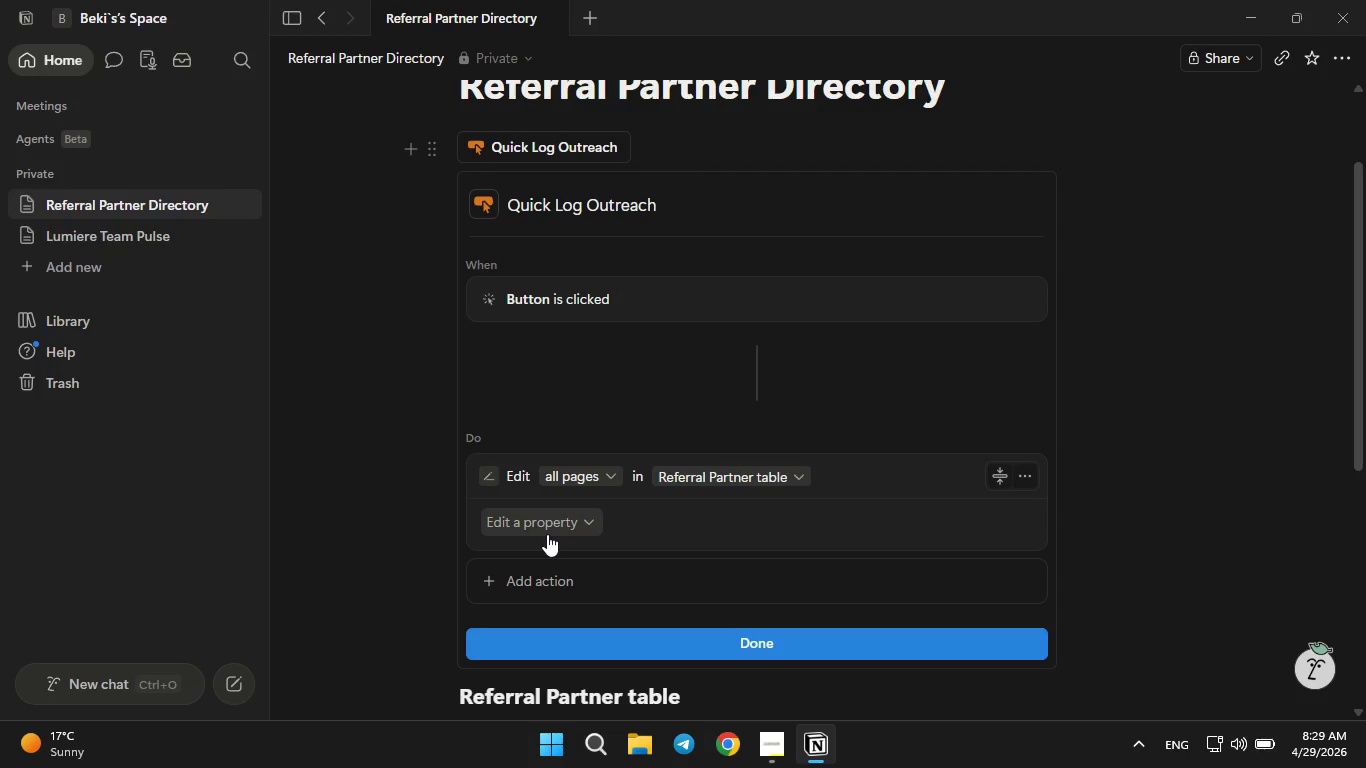 
wait(7.34)
 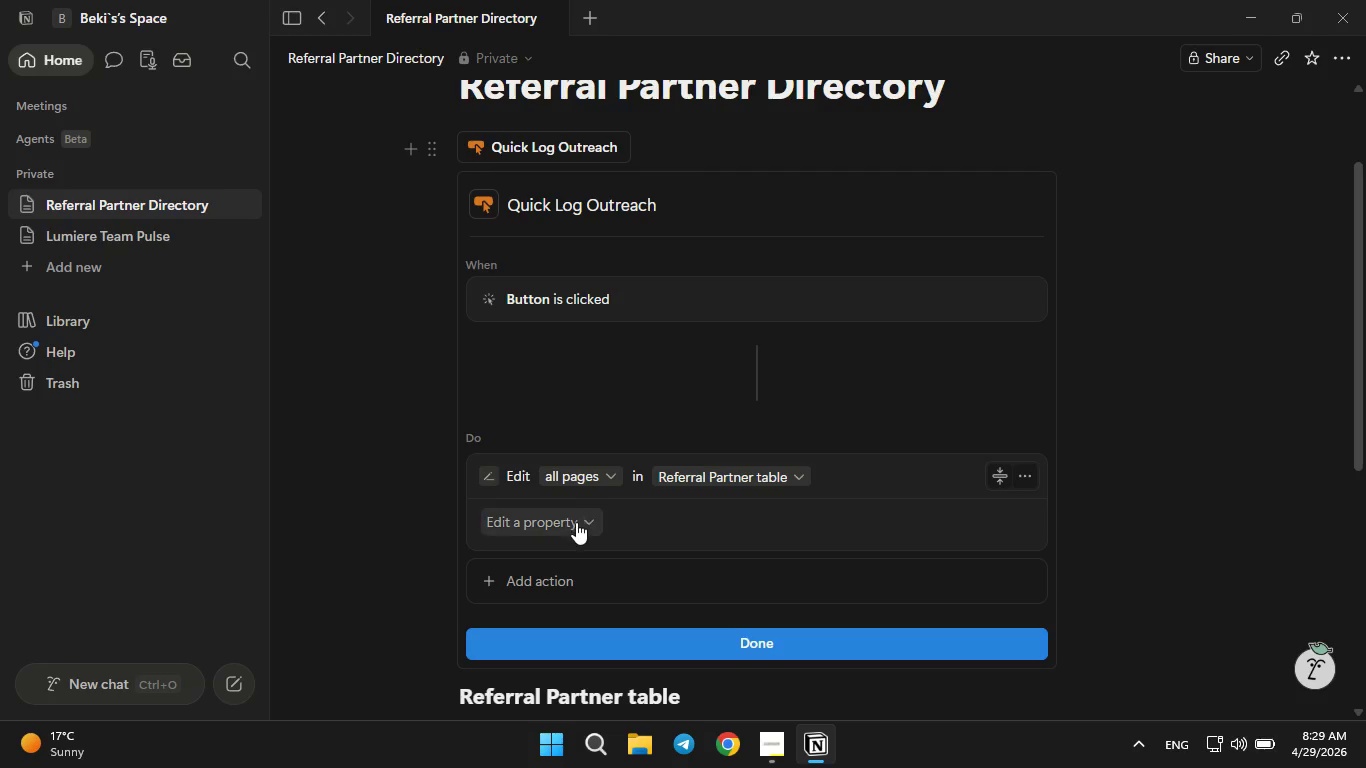 
left_click([547, 528])
 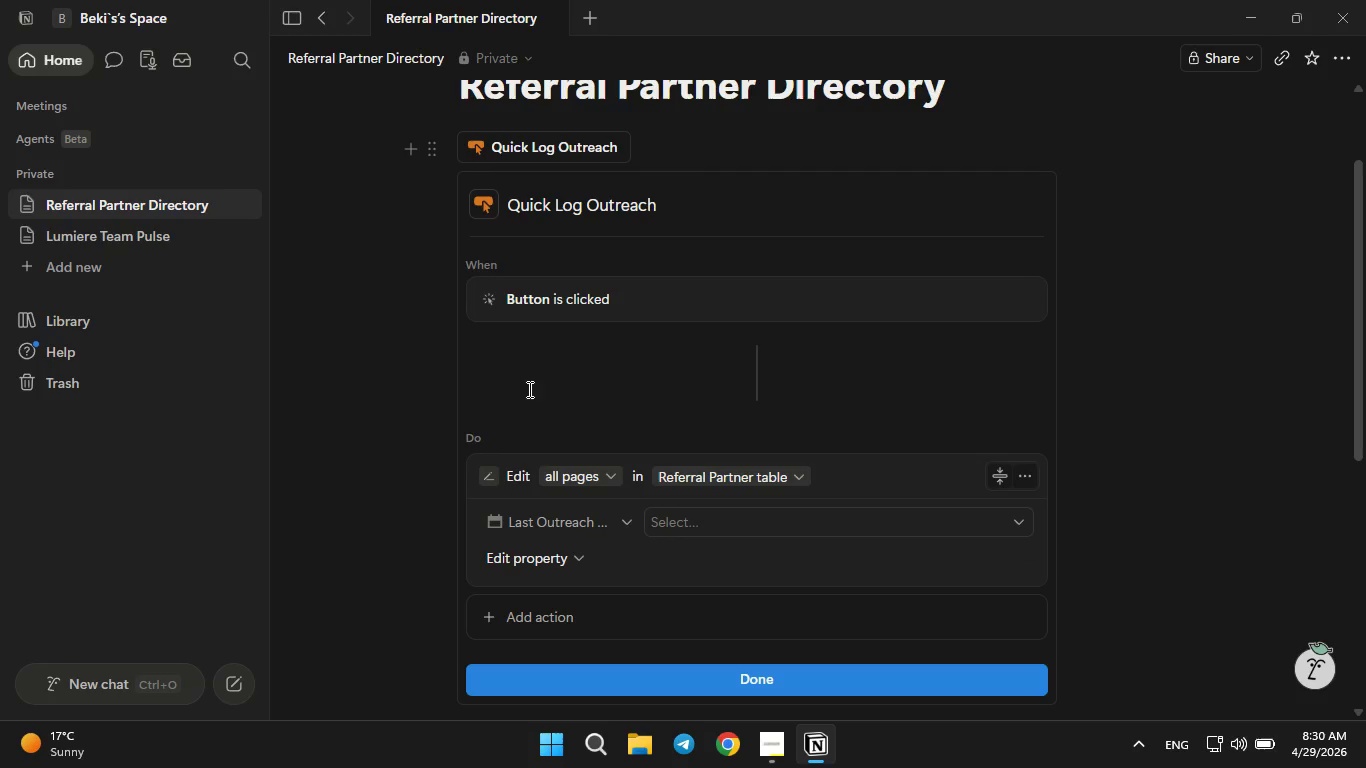 
left_click([716, 524])
 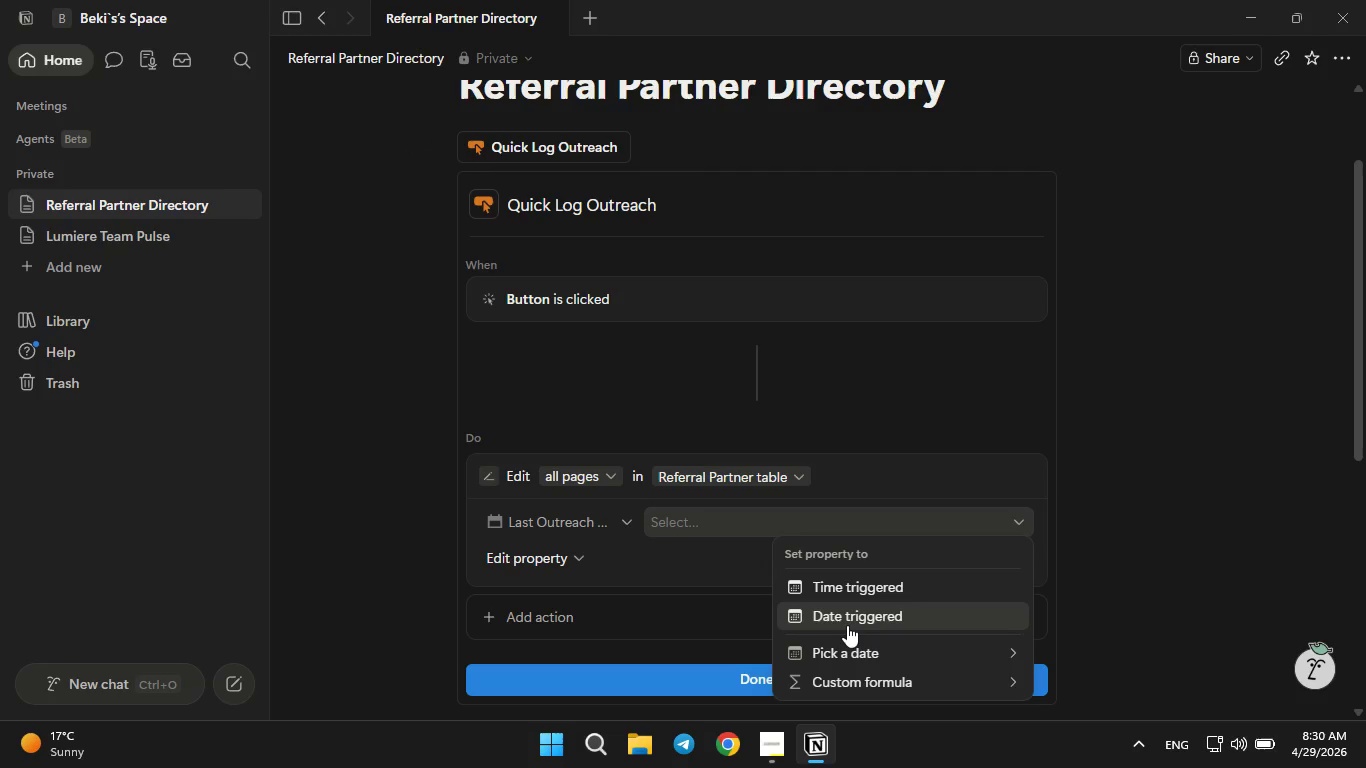 
left_click([847, 619])
 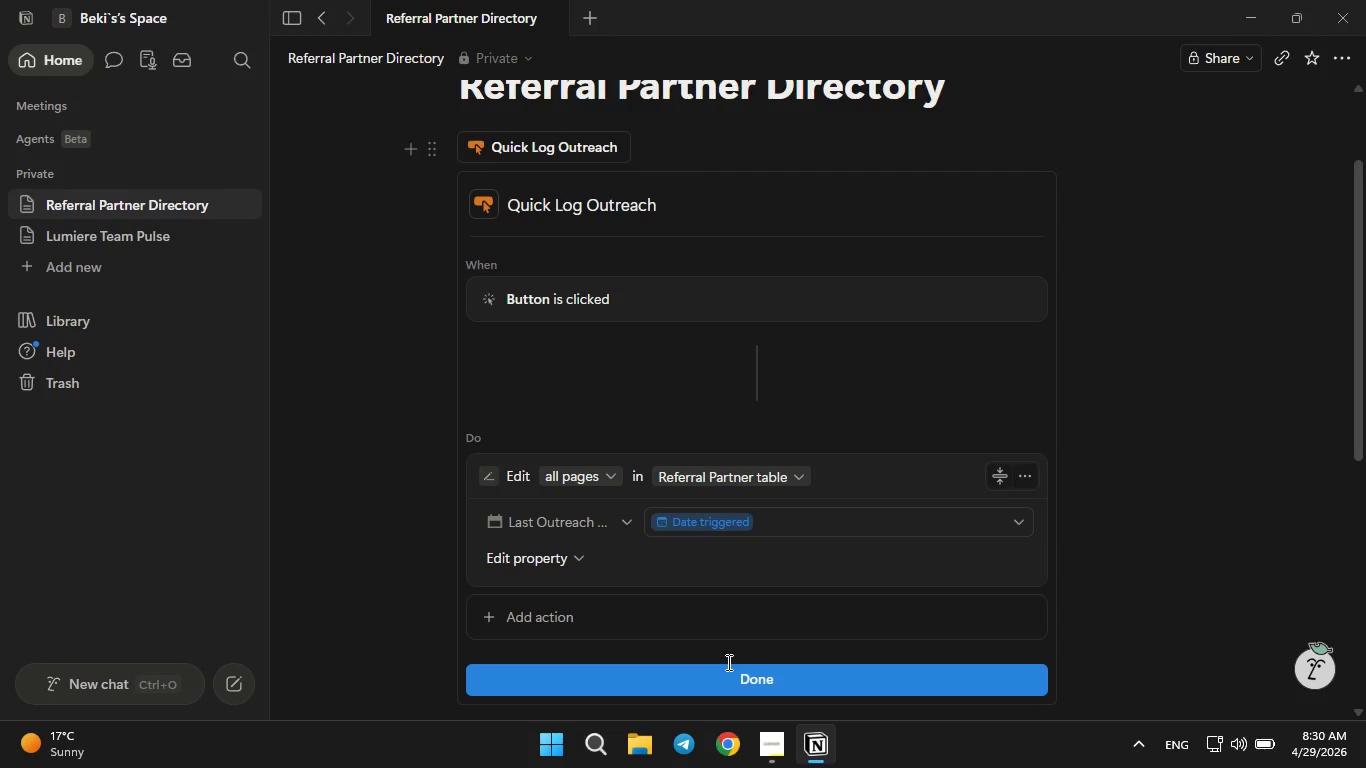 
wait(9.55)
 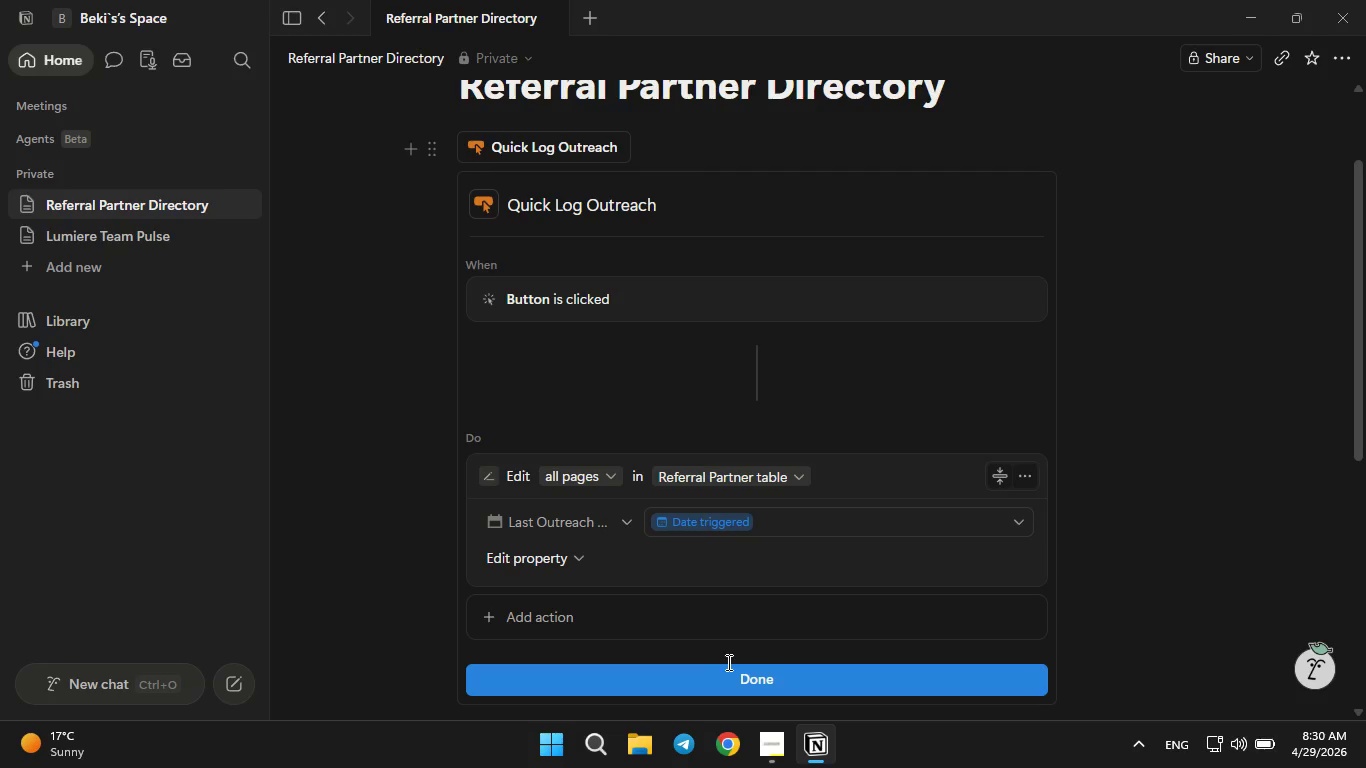 
left_click([728, 675])
 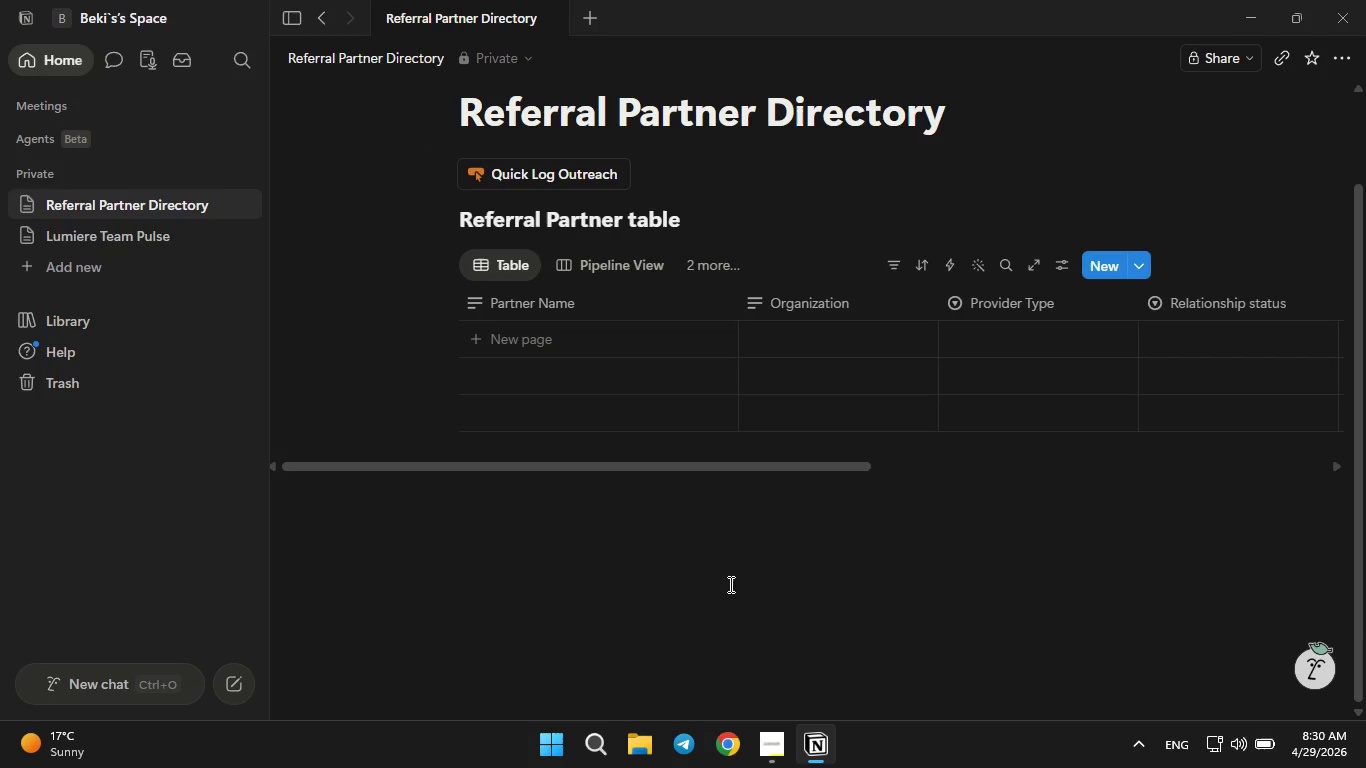 
wait(10.09)
 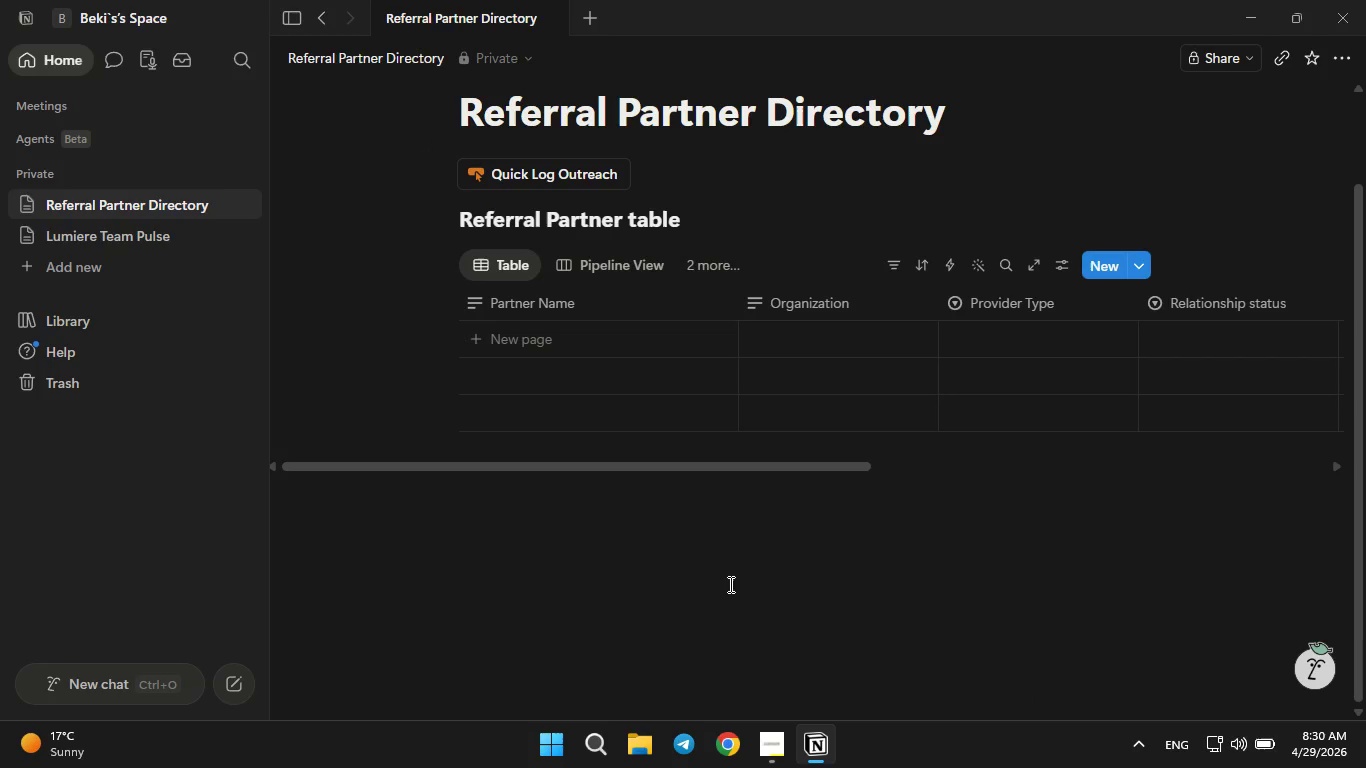 
left_click([567, 330])
 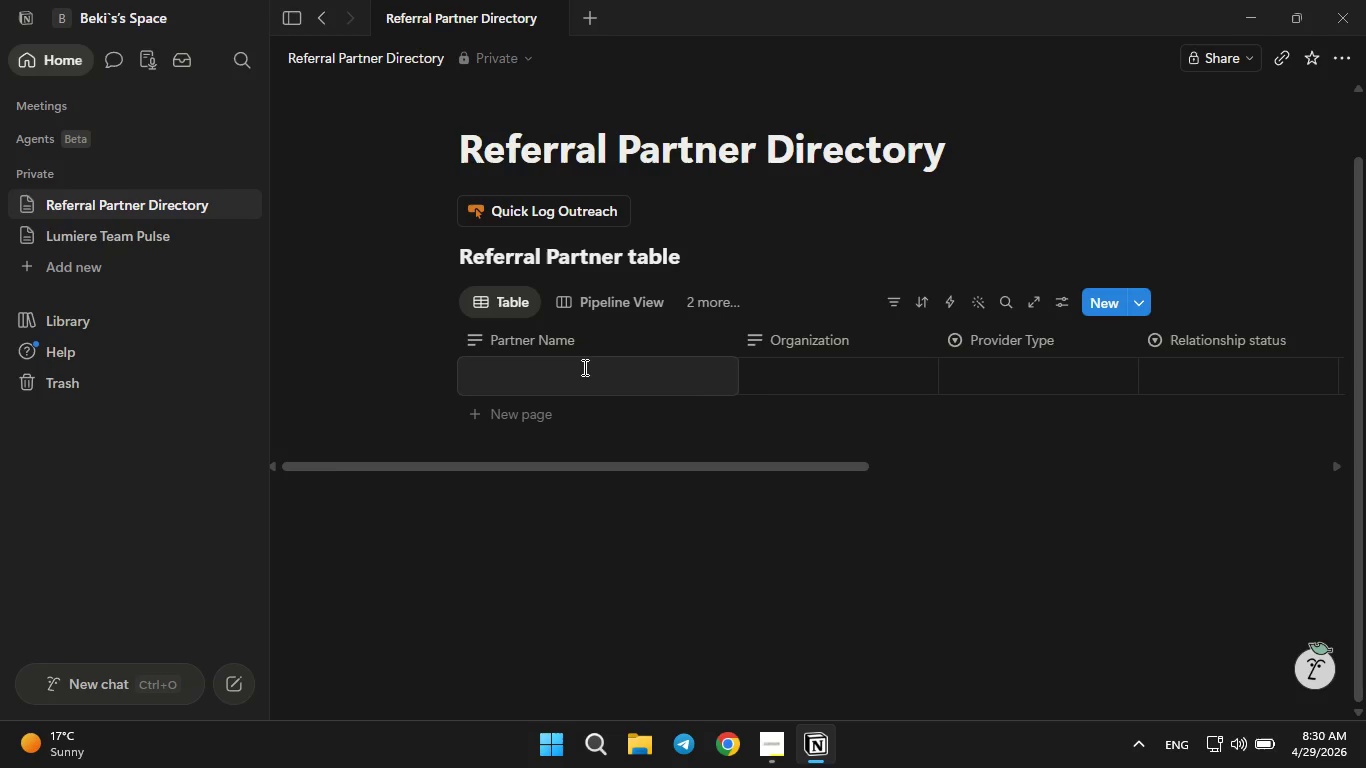 
type(Sunshine Children`s Pediatrics)
 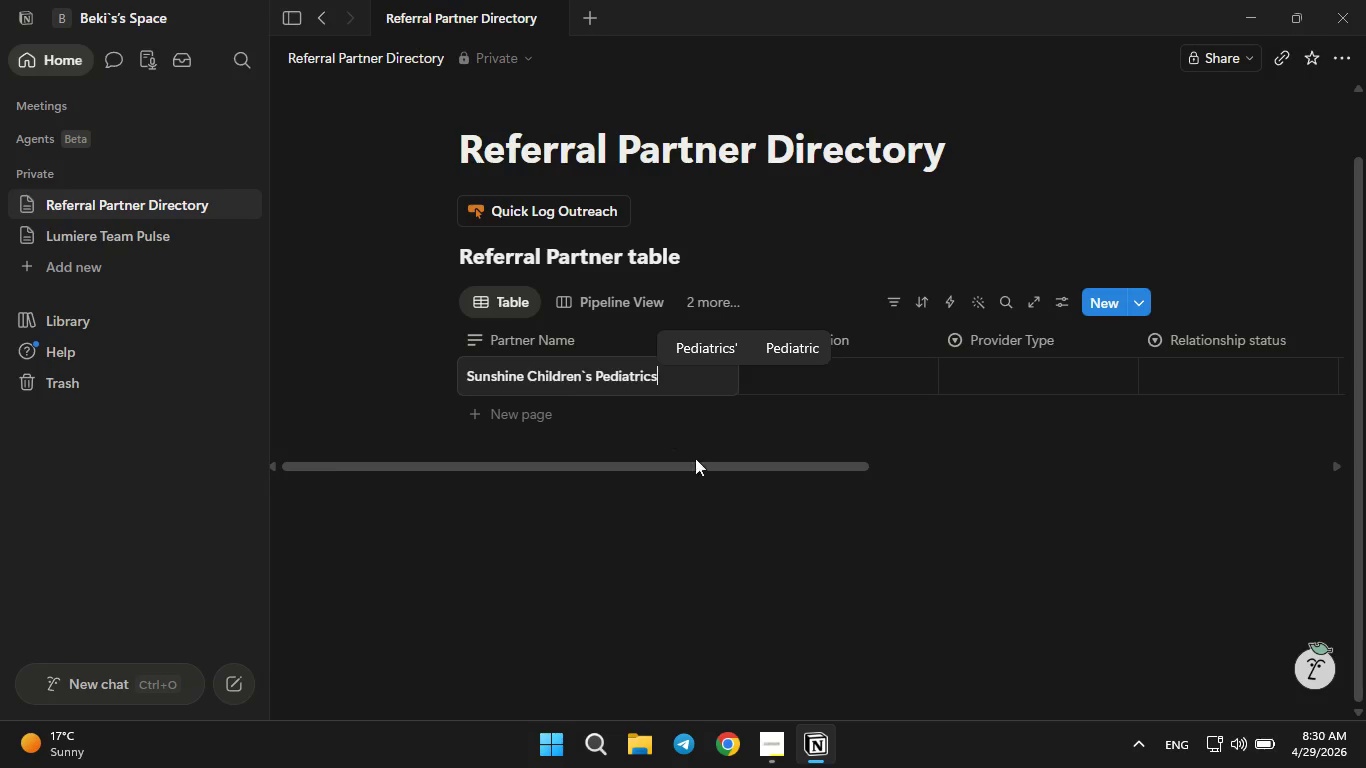 
left_click([725, 499])
 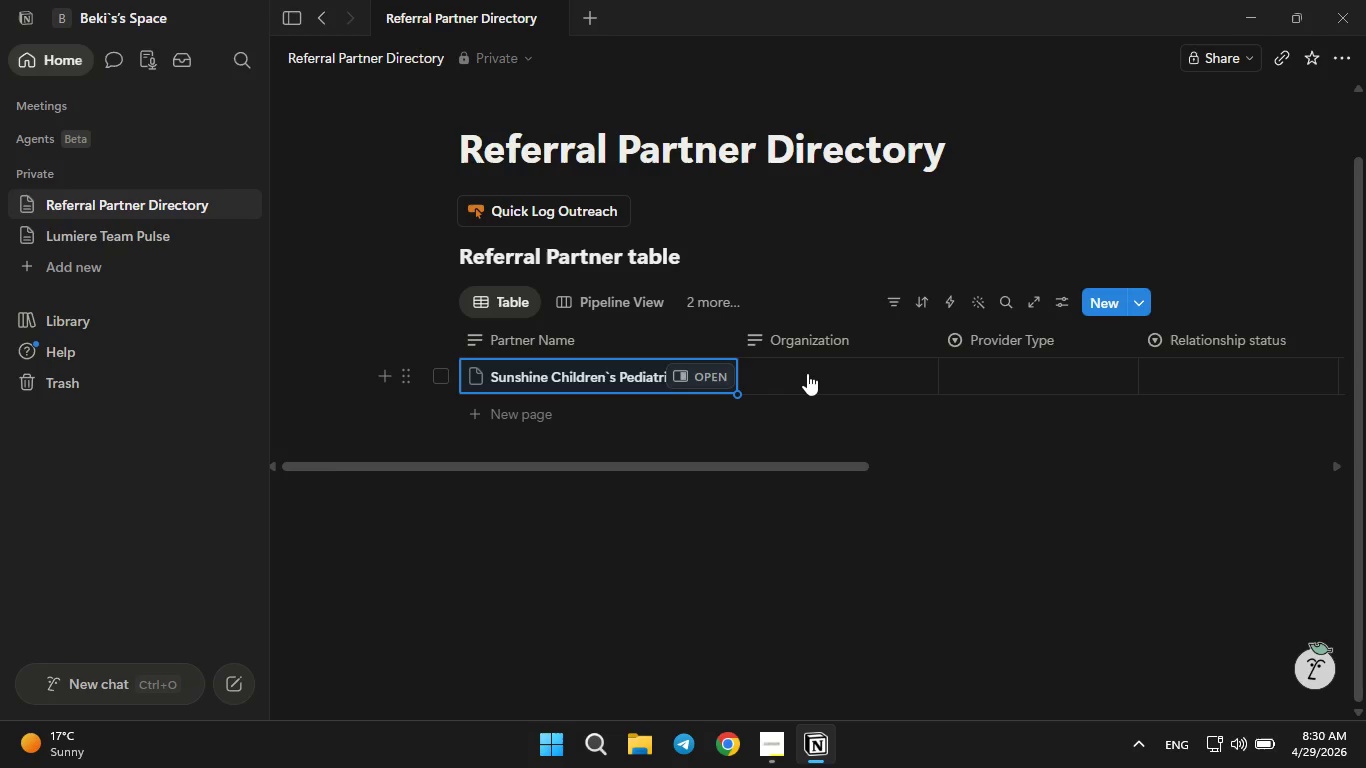 
left_click([807, 373])
 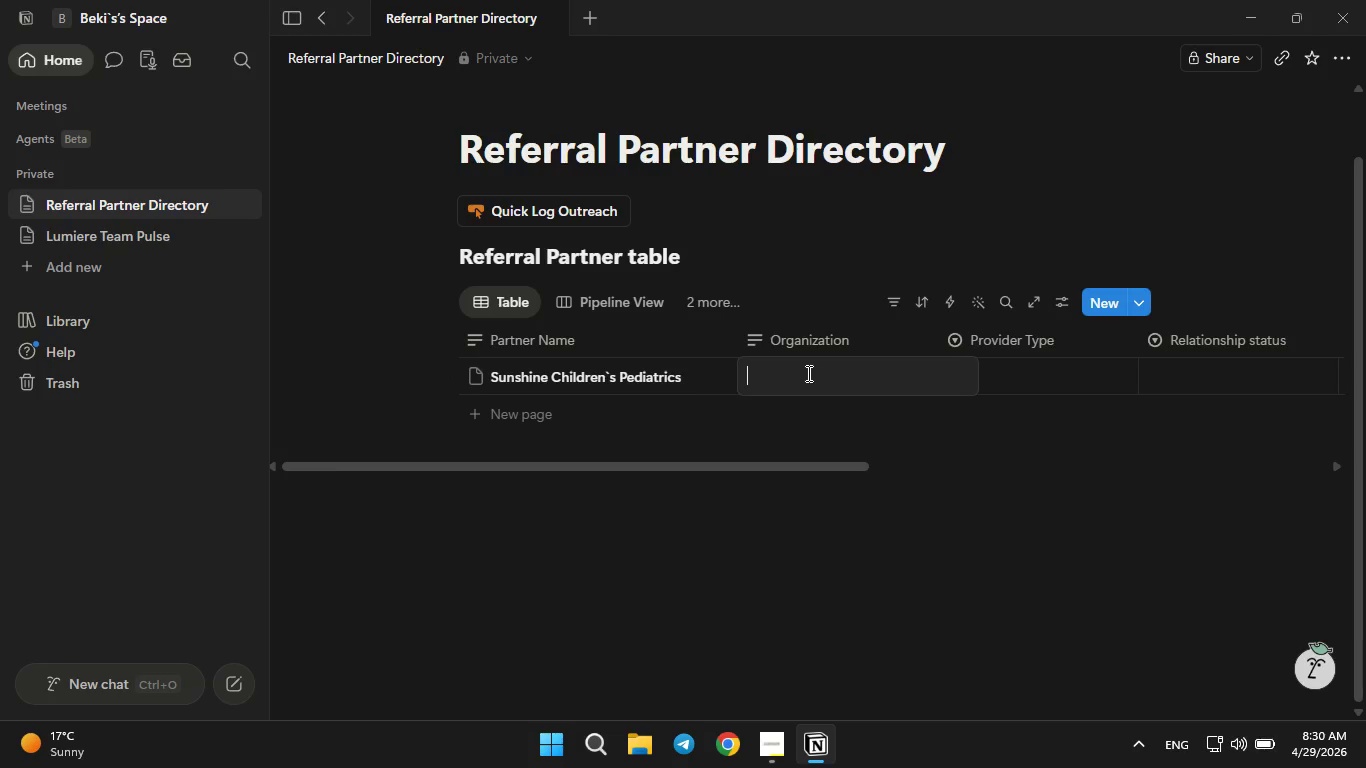 
type(Sunshine Childrem)
key(Backspace)
type(n`s Clinic)
 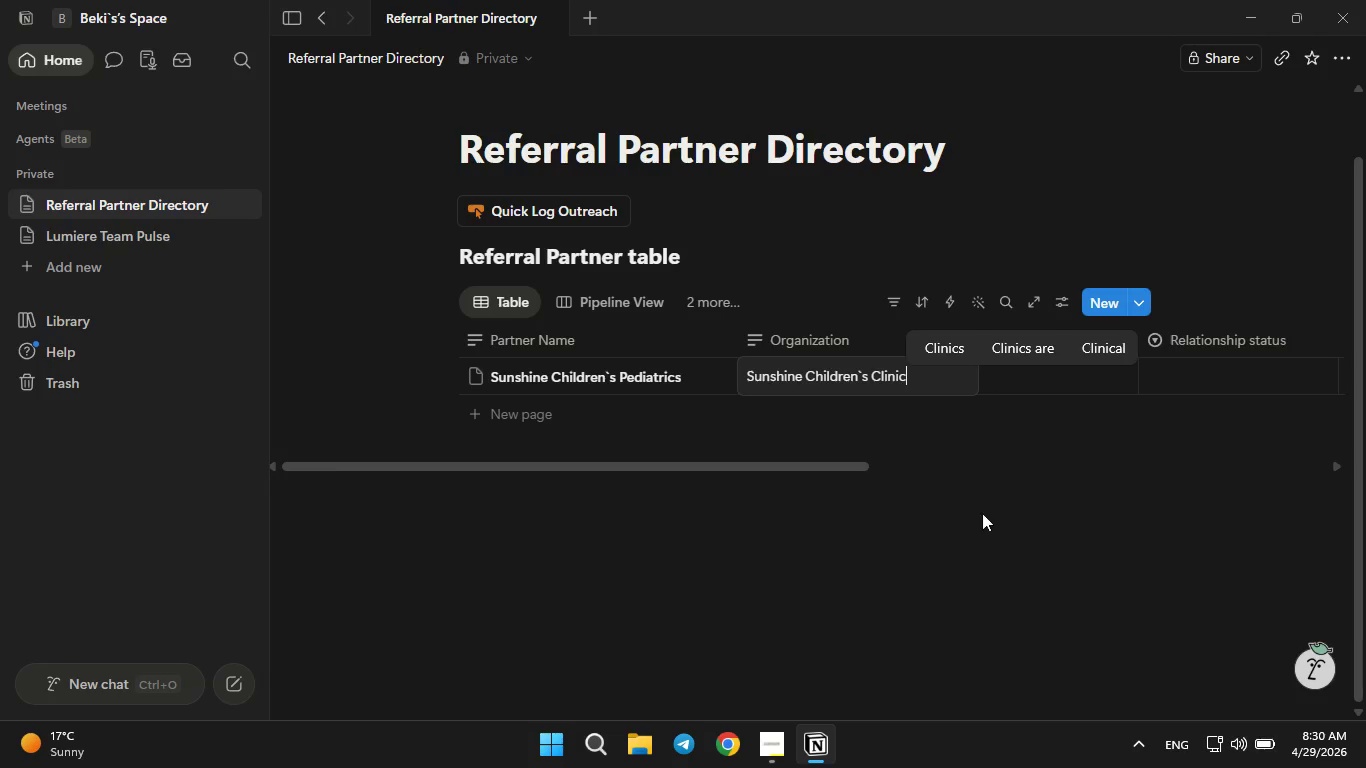 
left_click([1045, 532])
 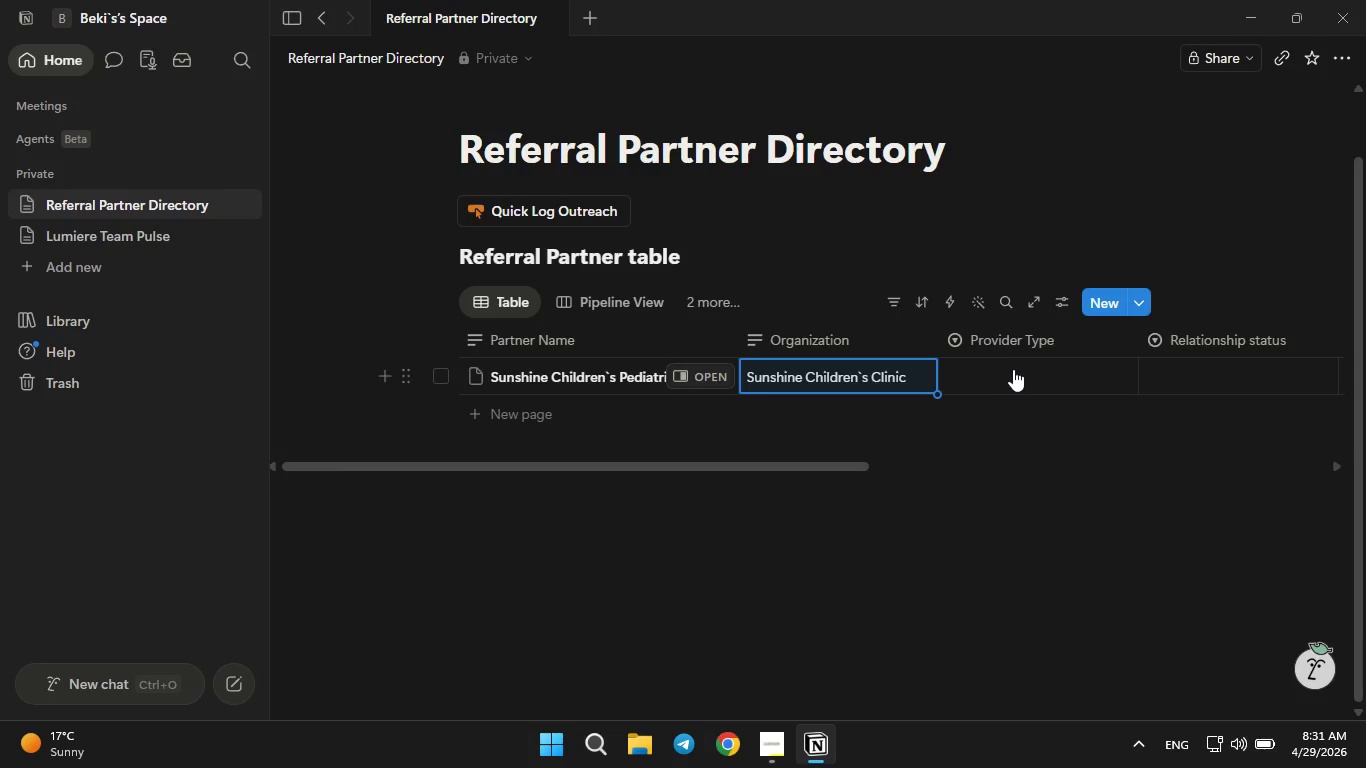 
left_click([1012, 371])
 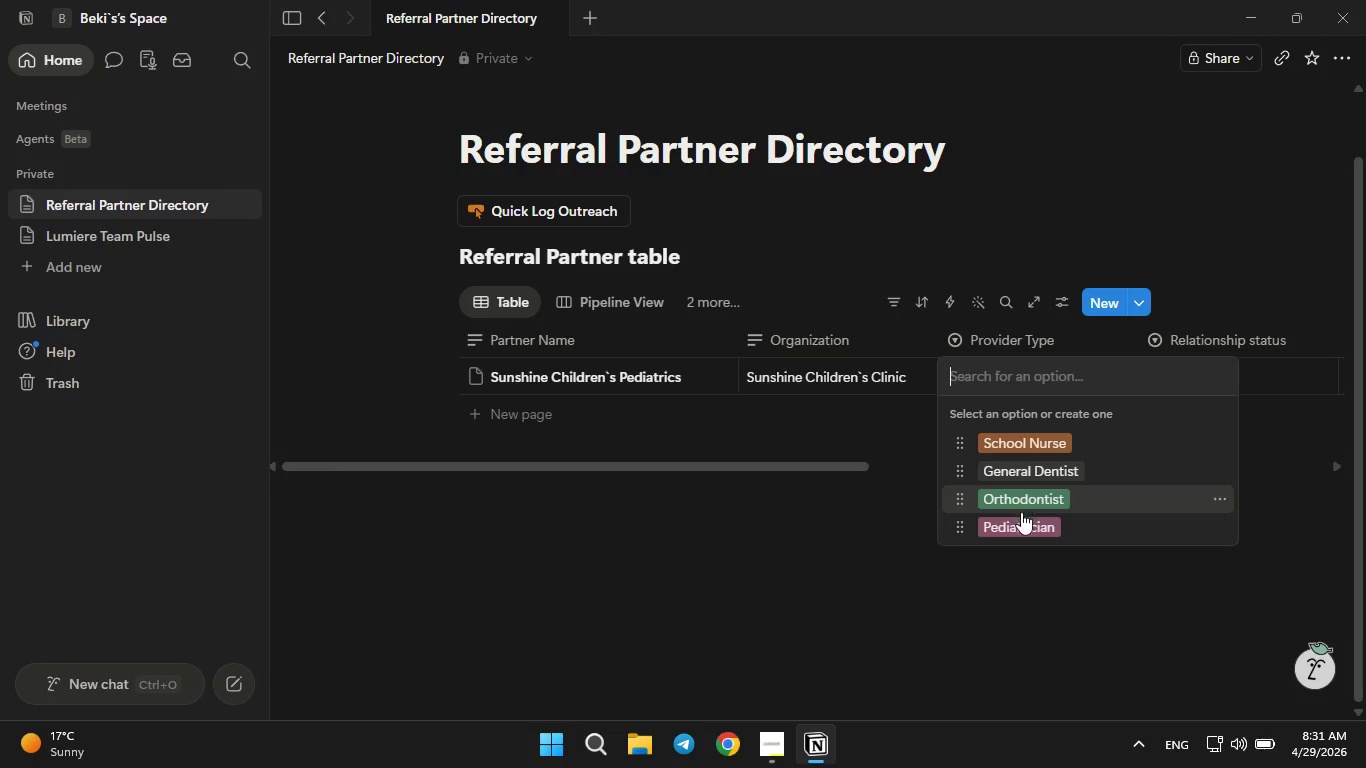 
left_click([1021, 520])
 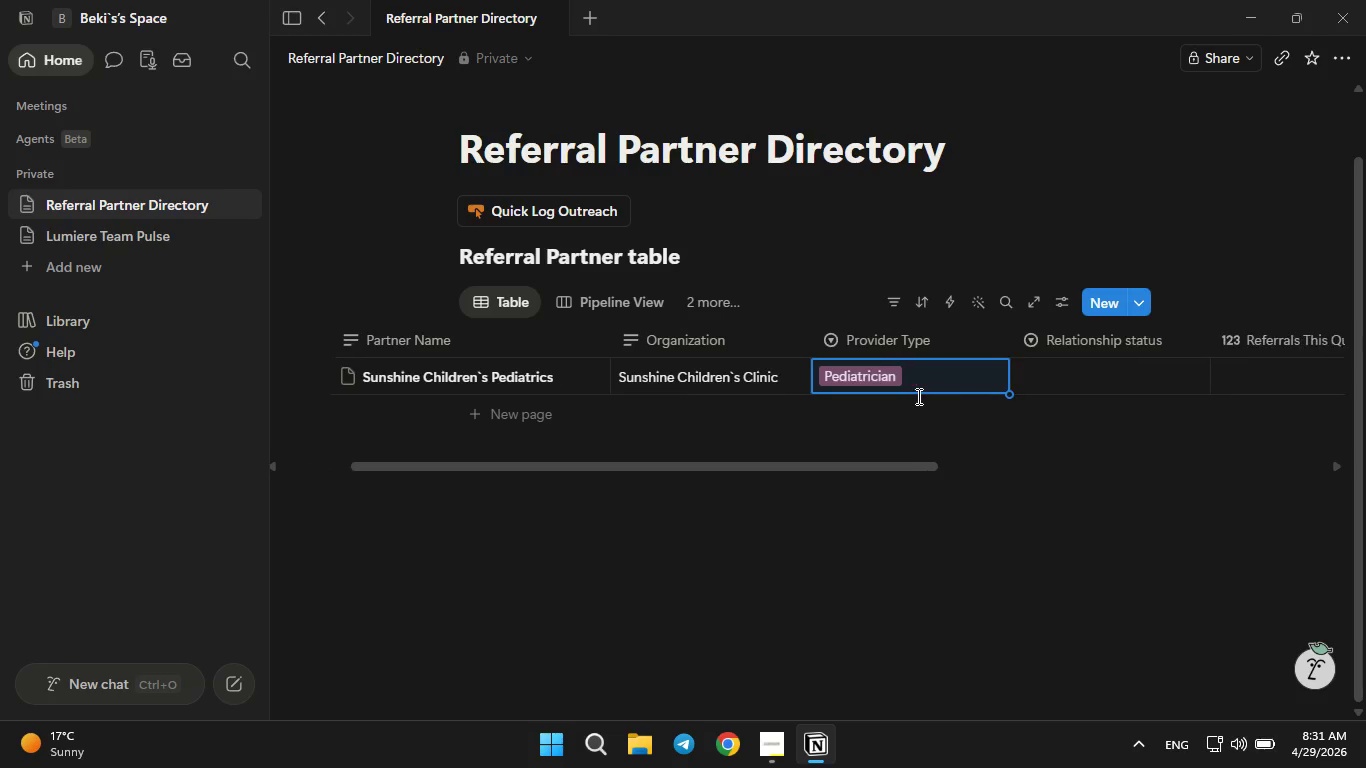 
left_click([1055, 369])
 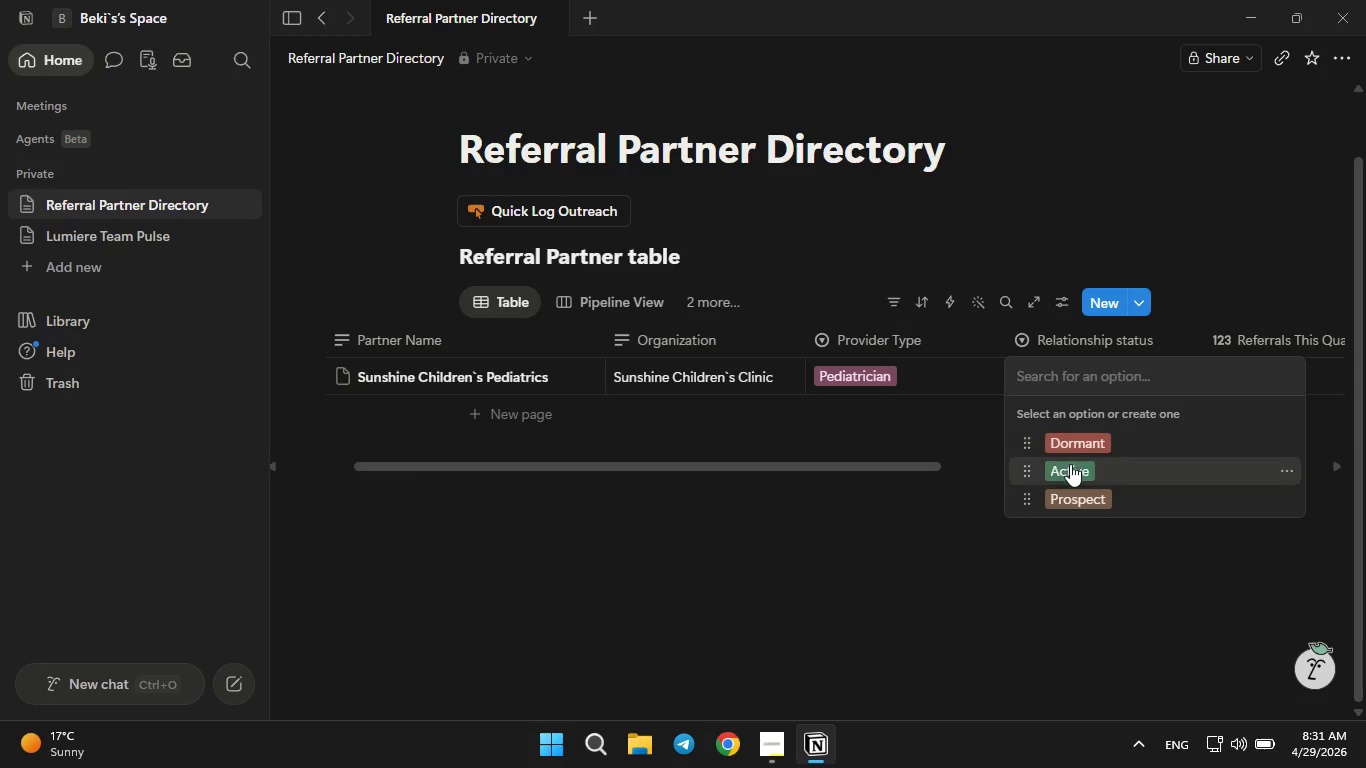 
left_click([1069, 466])
 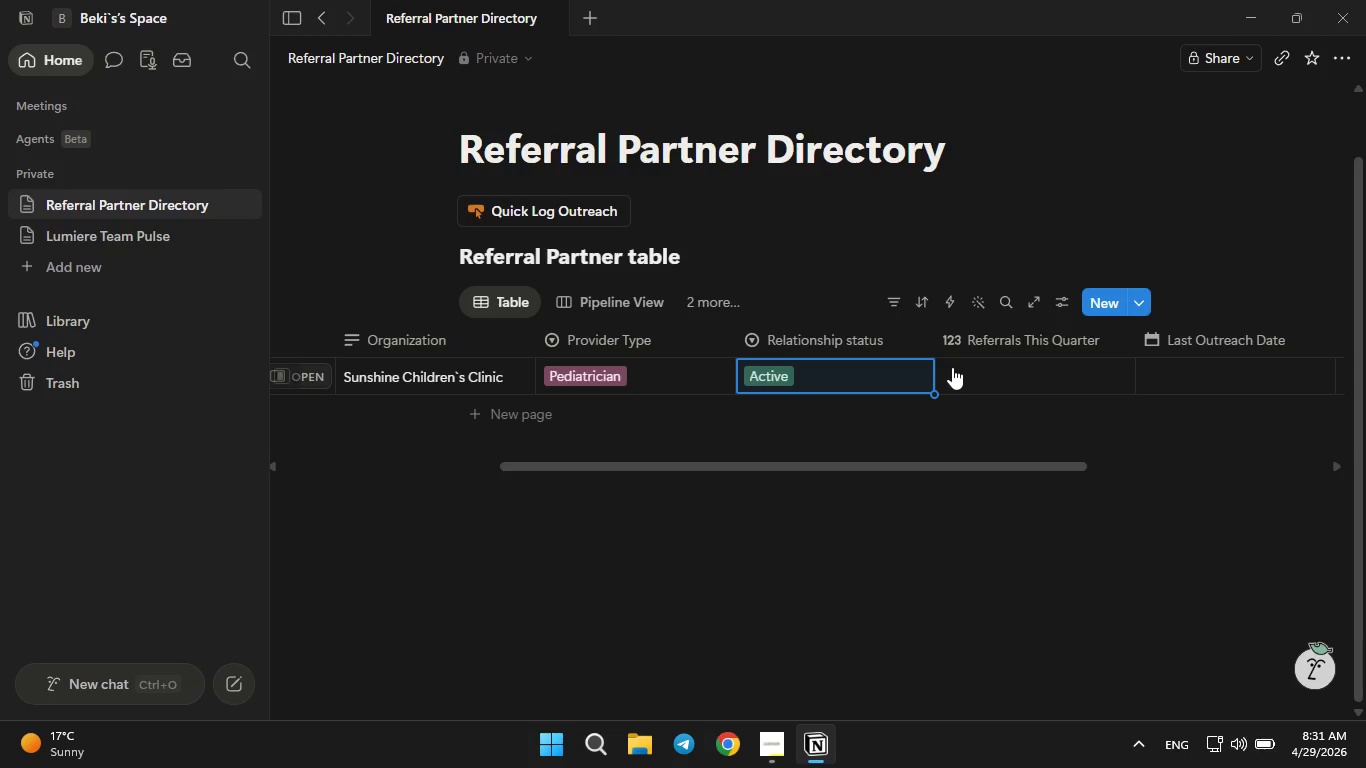 
left_click([979, 376])
 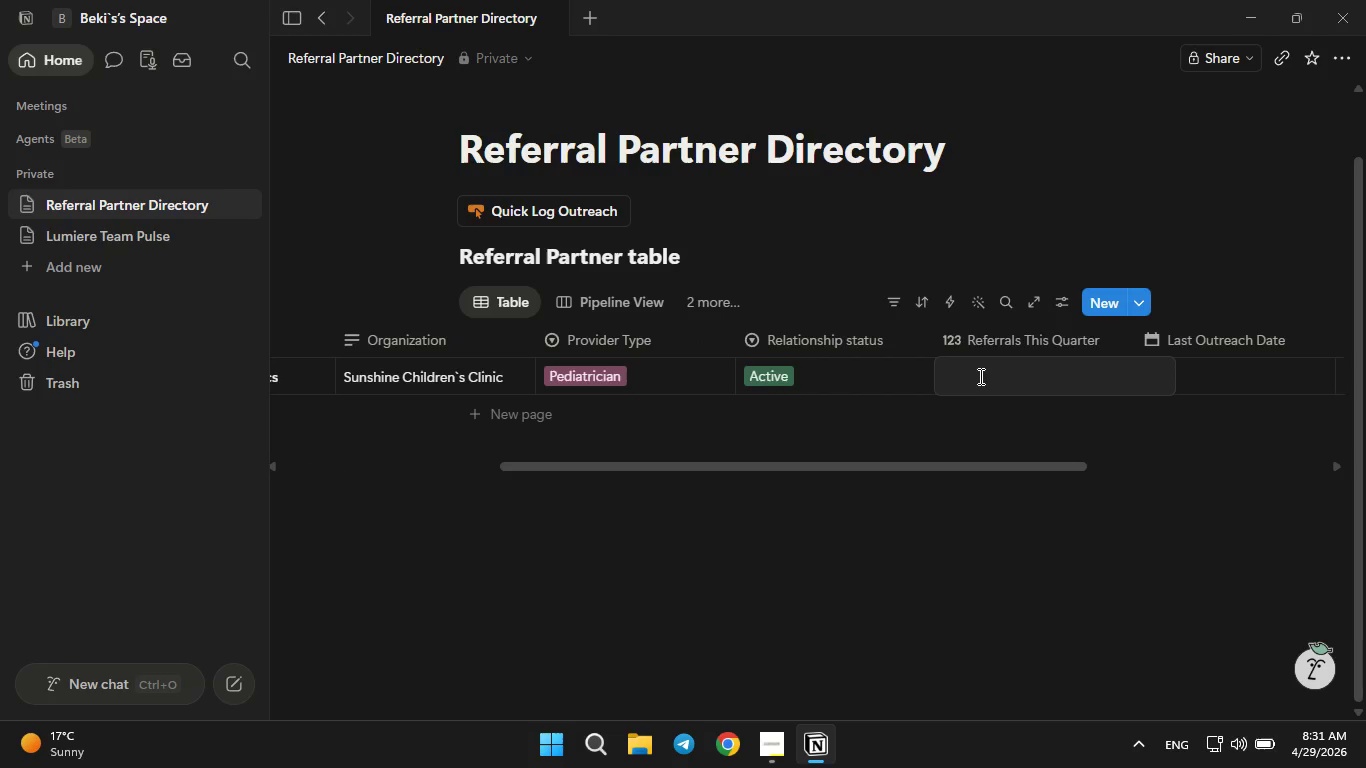 
type(12)
 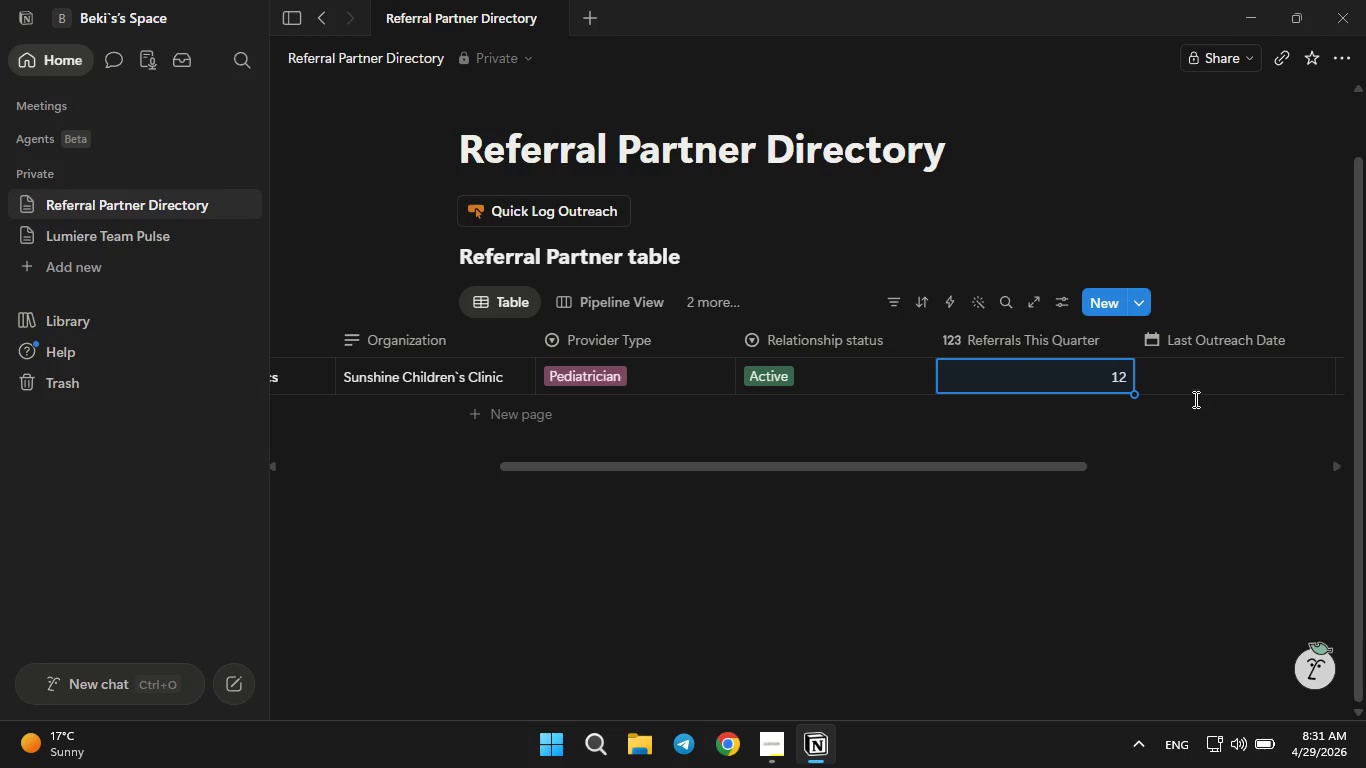 
left_click([1191, 382])
 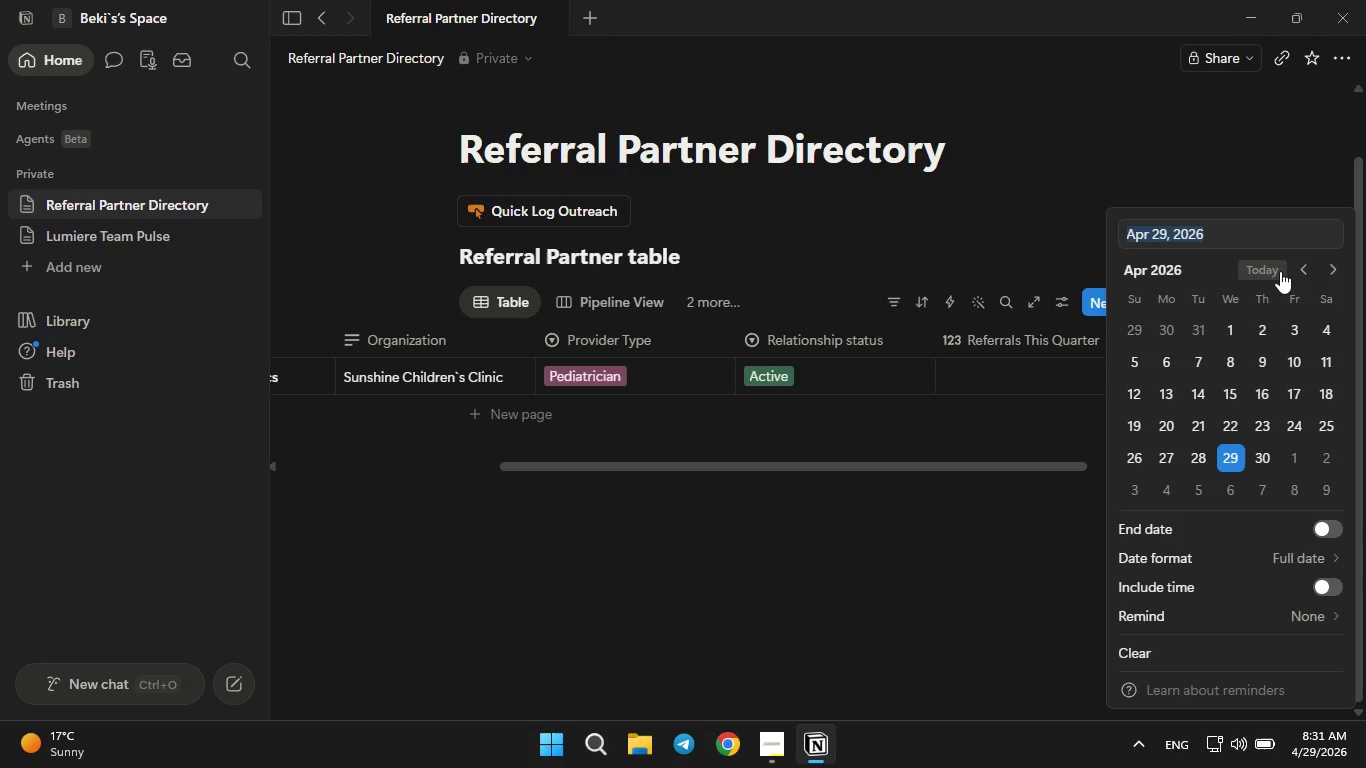 
left_click([1302, 269])
 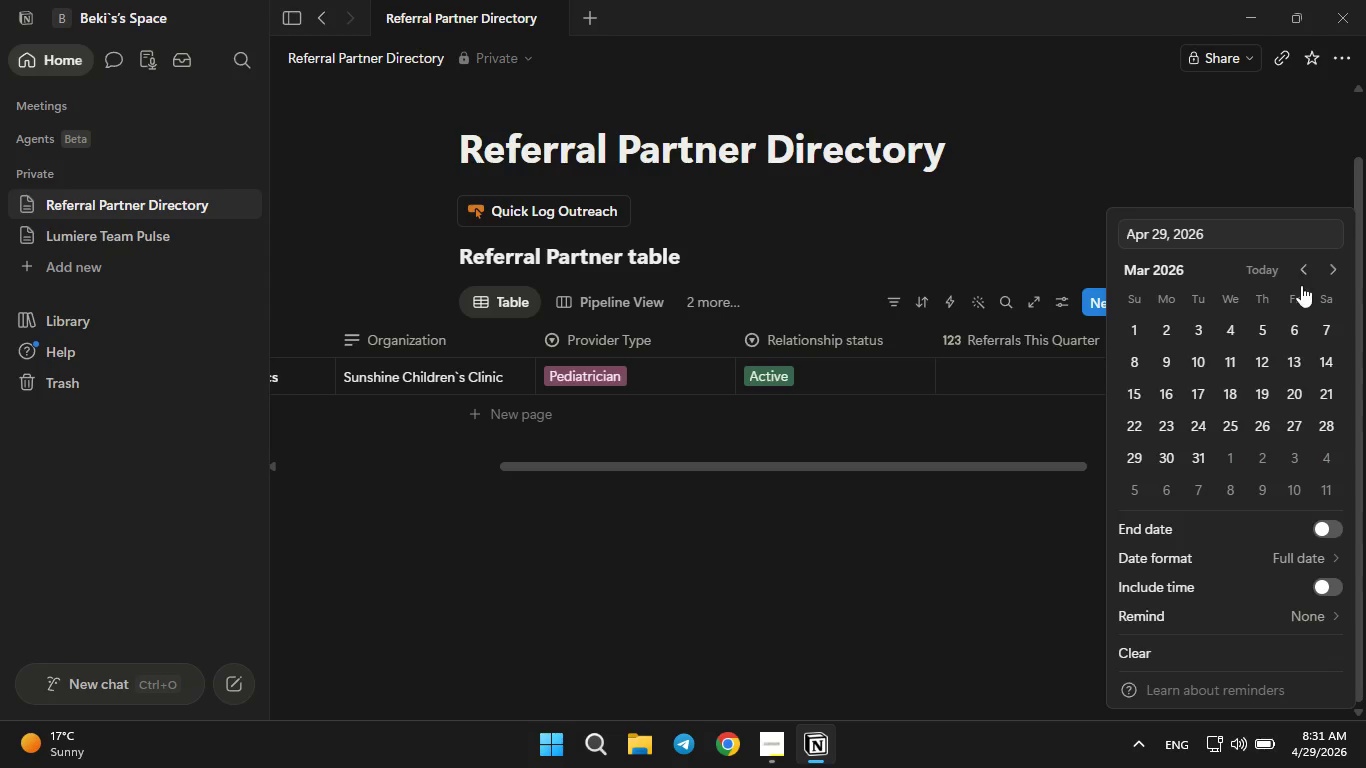 
wait(8.0)
 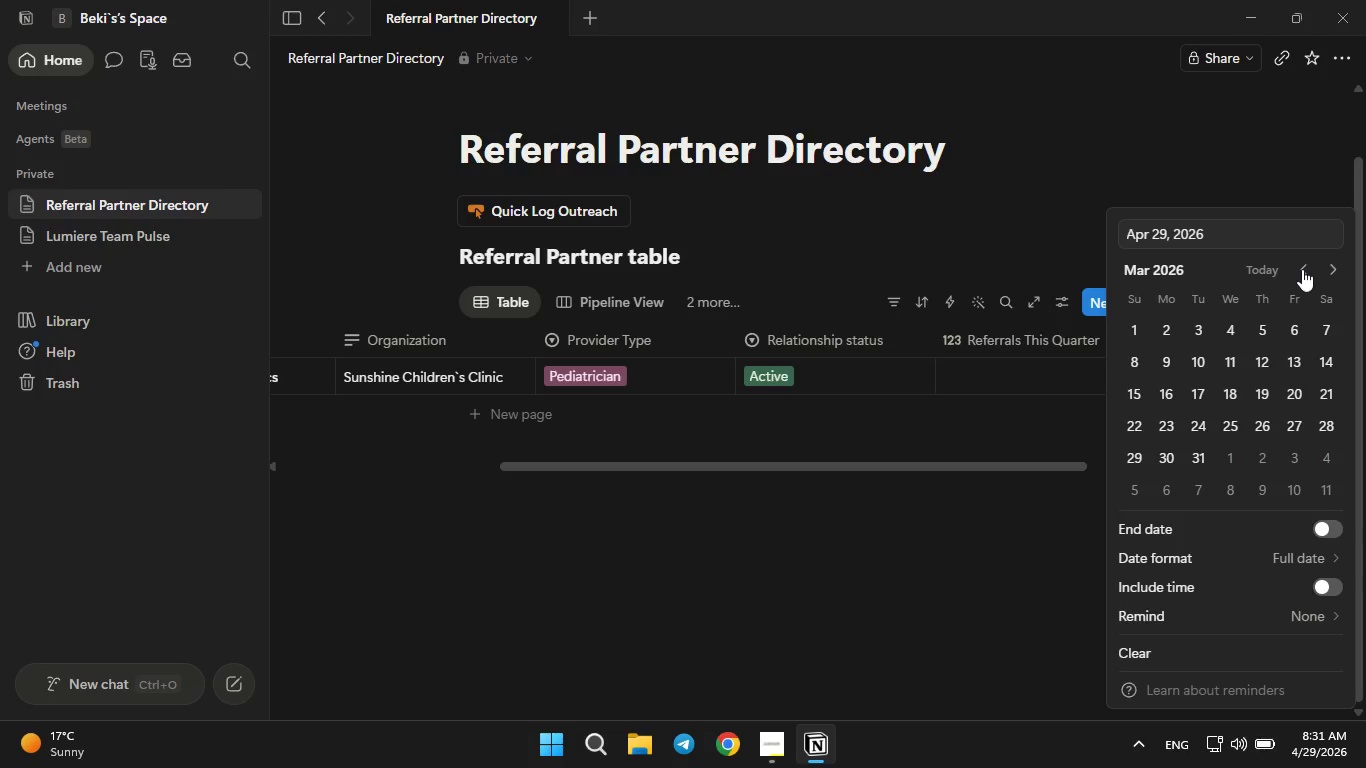 
left_click([1197, 364])
 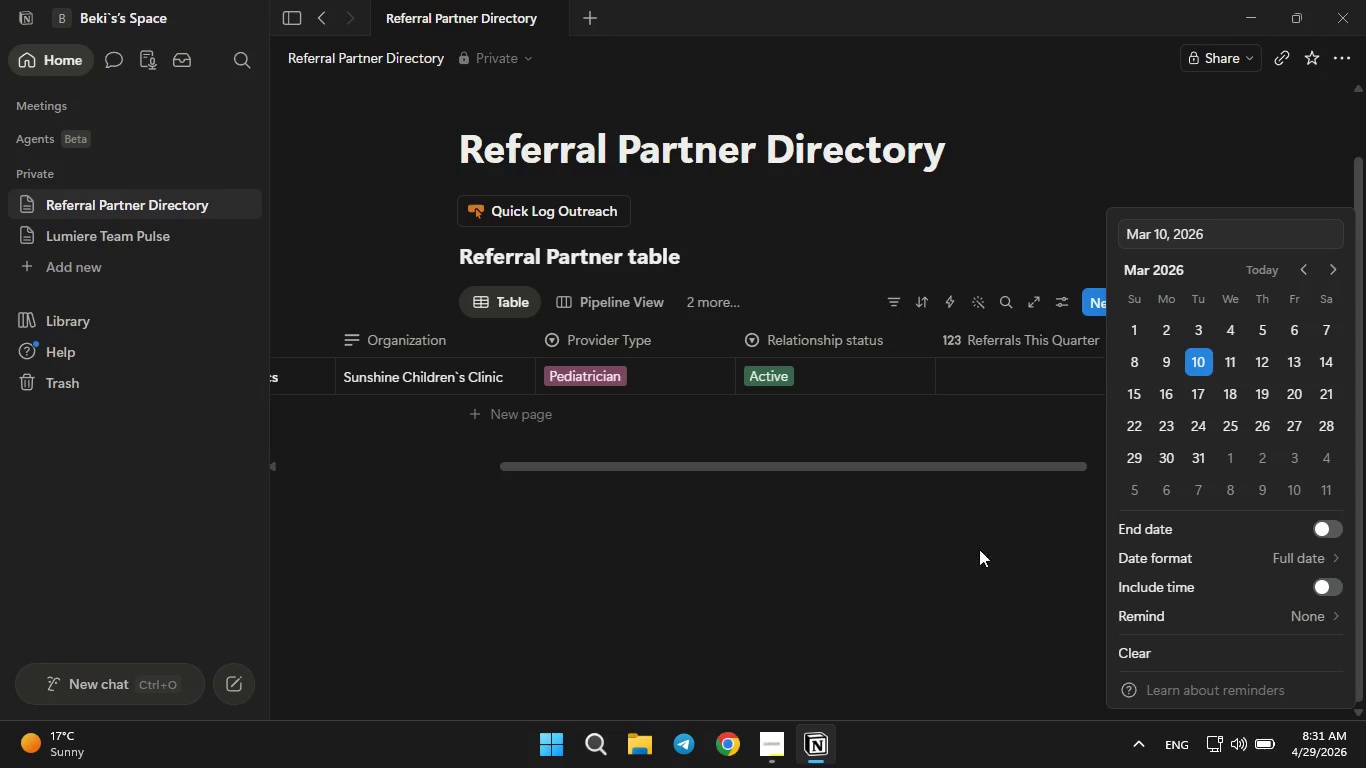 
left_click([970, 546])
 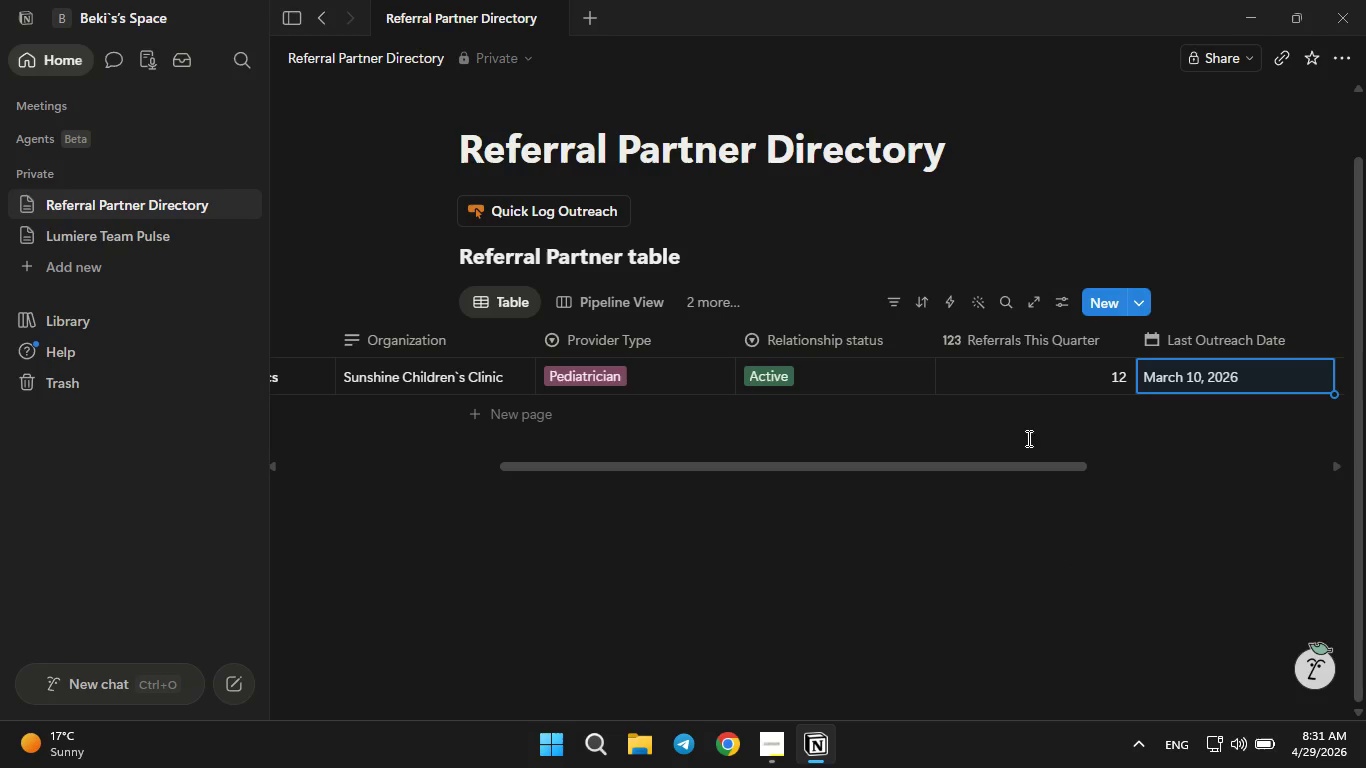 
mouse_move([998, 355])
 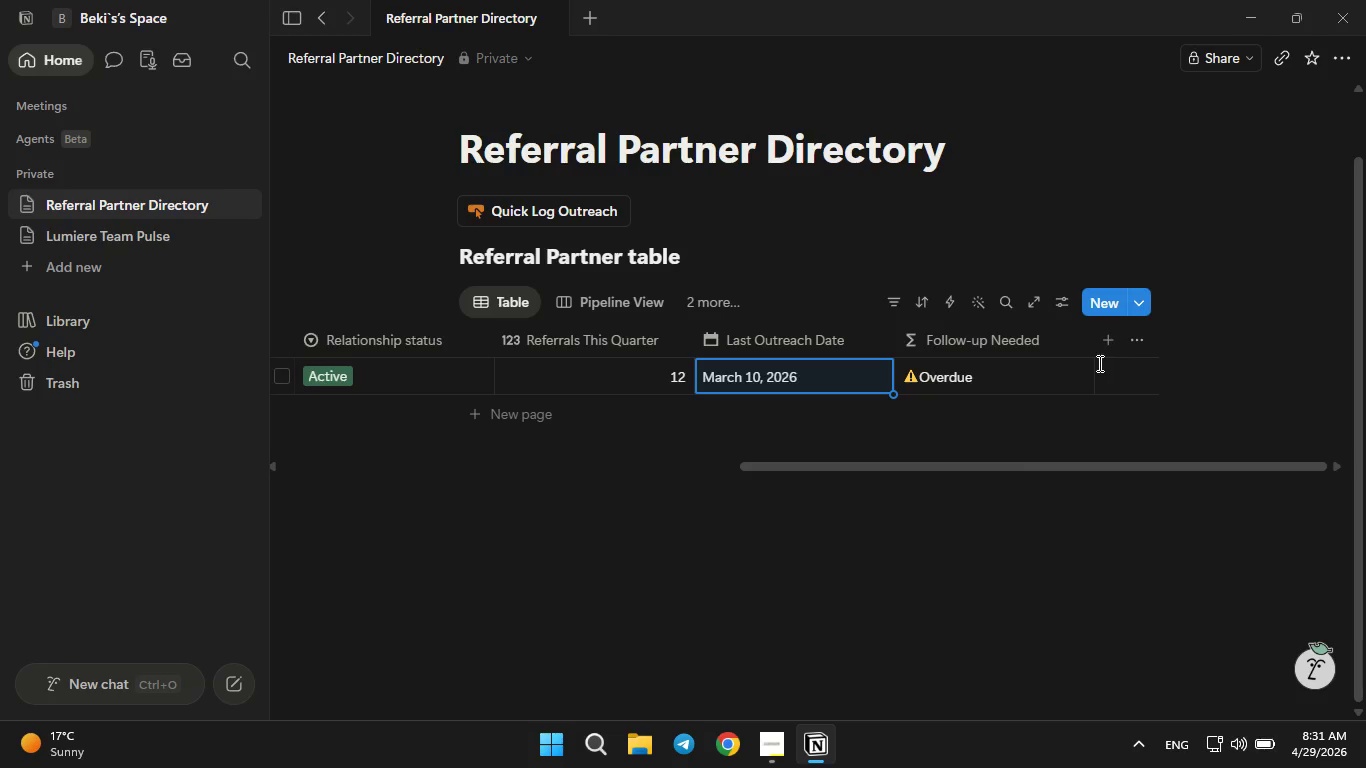 
wait(11.5)
 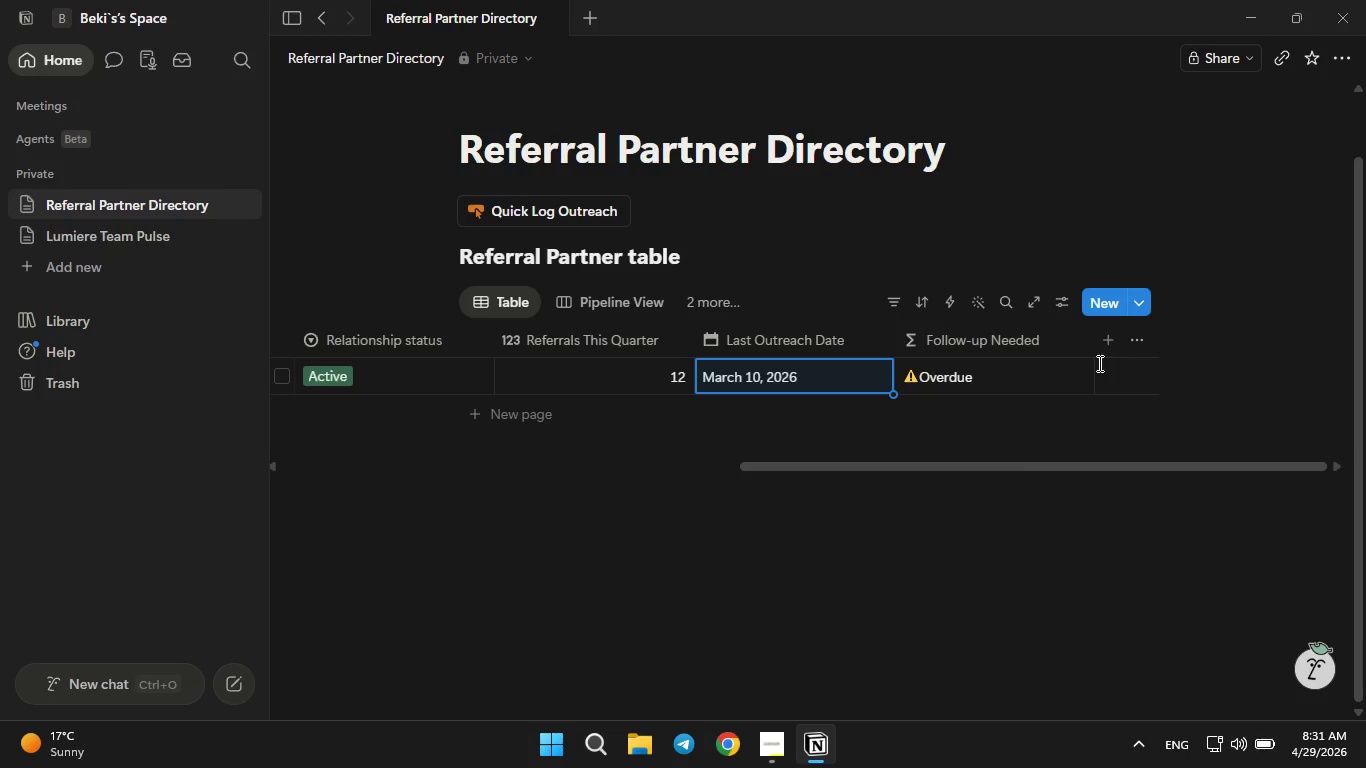 
left_click([575, 208])
 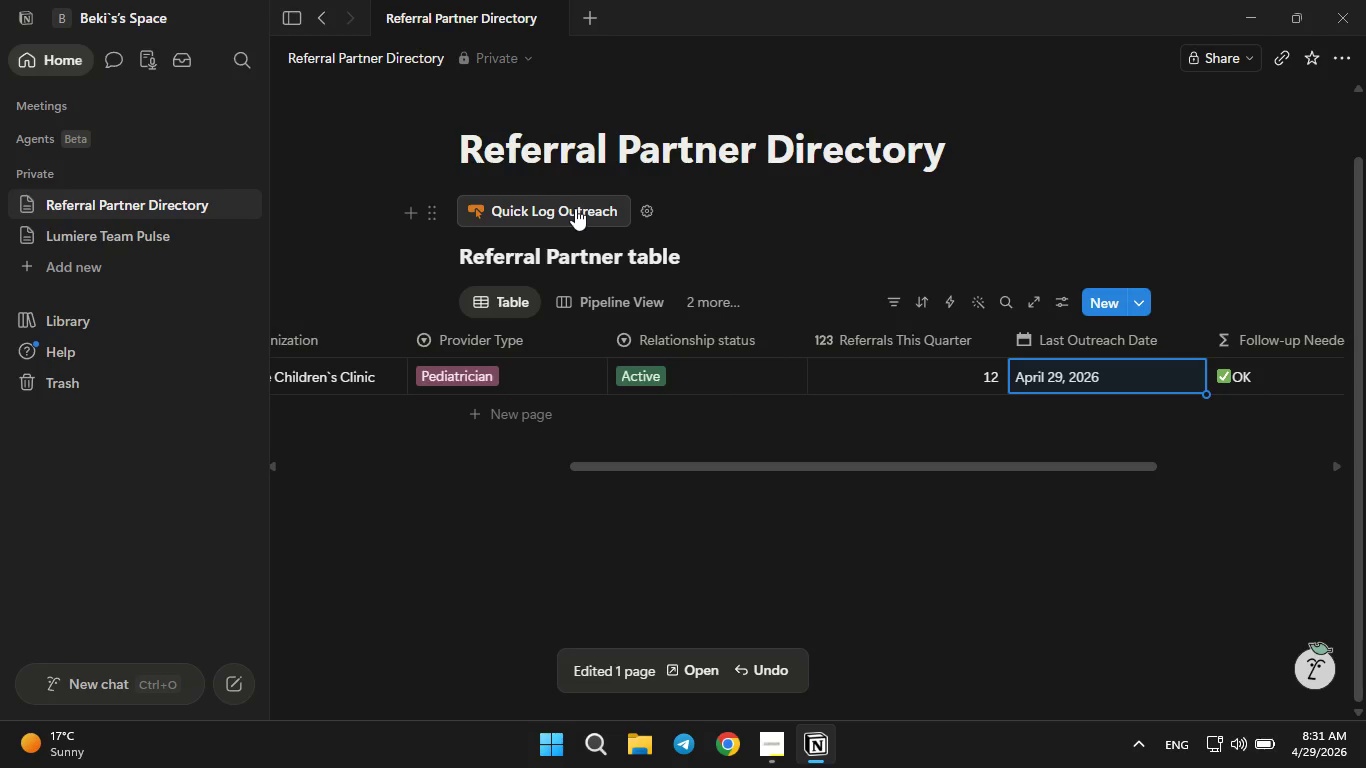 
mouse_move([800, 347])
 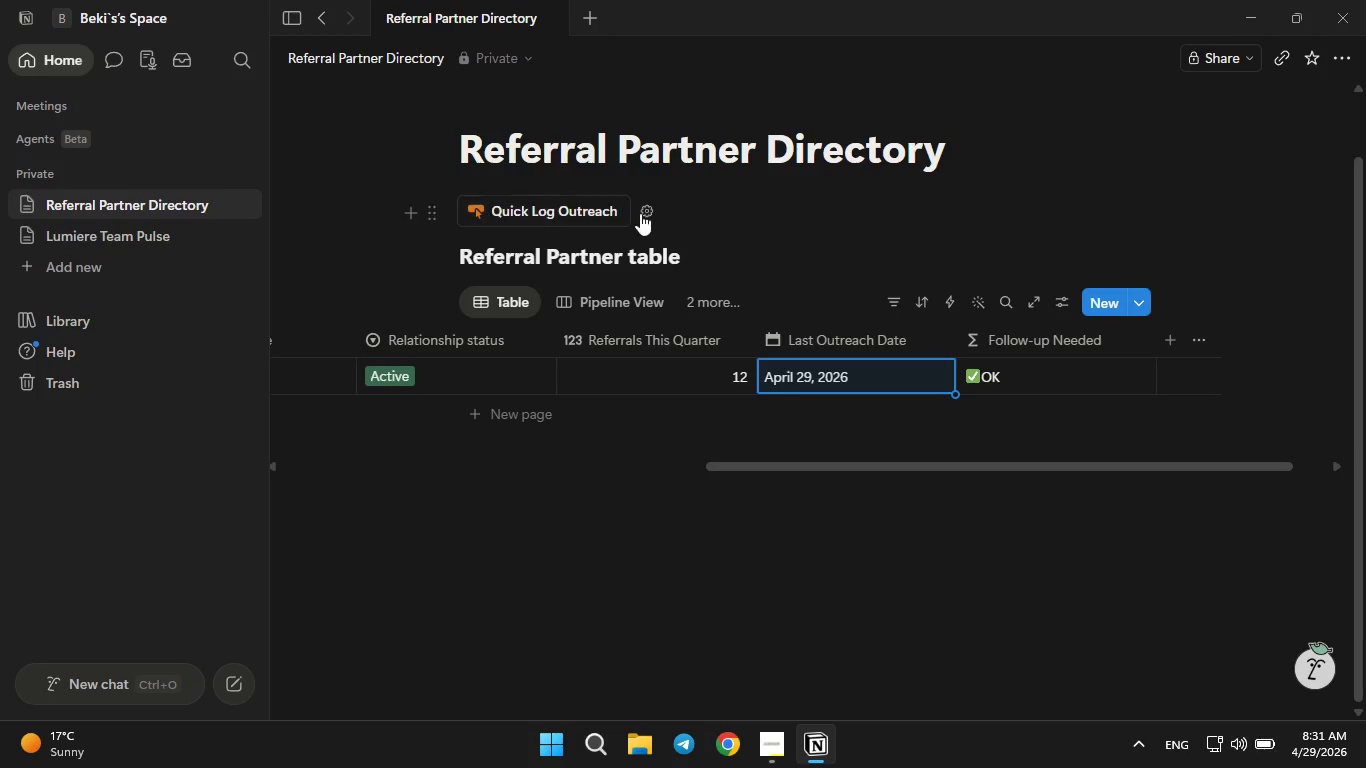 
left_click([647, 212])
 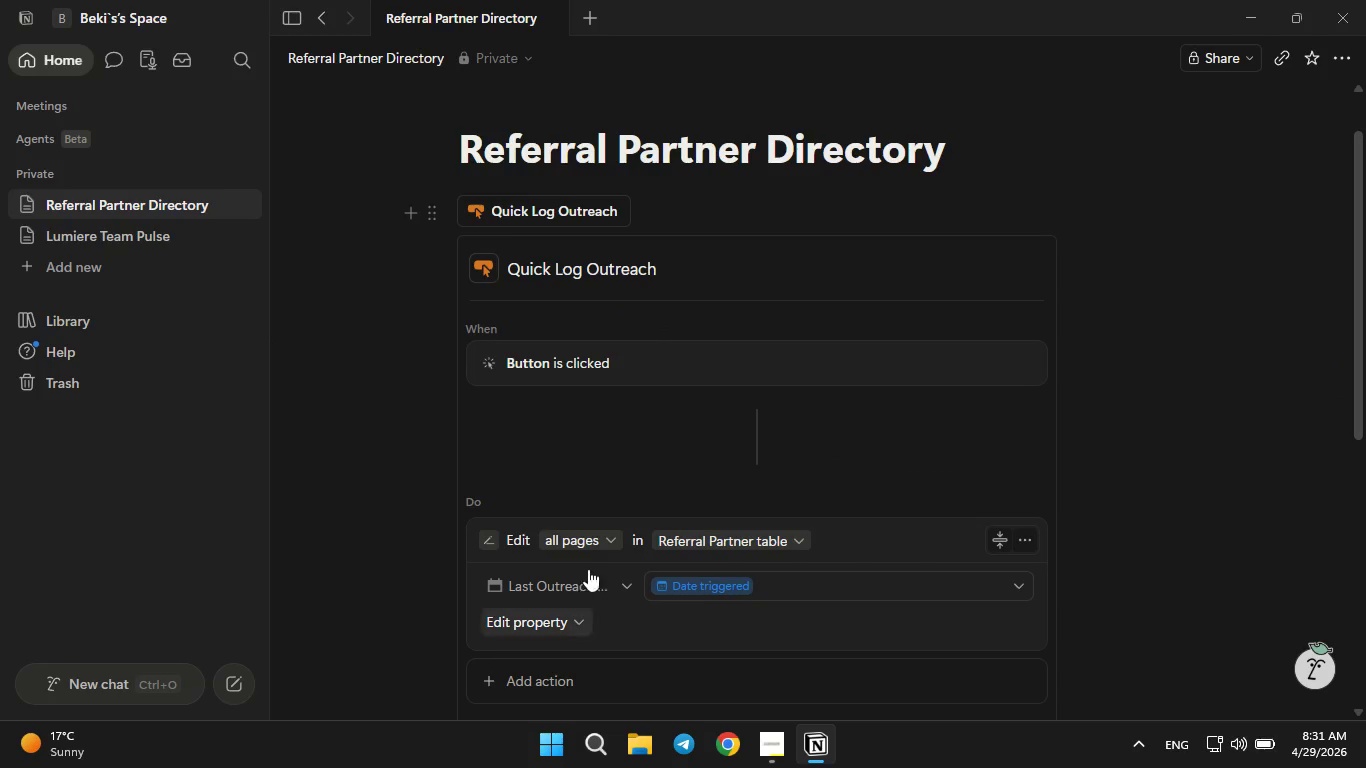 
left_click([588, 536])
 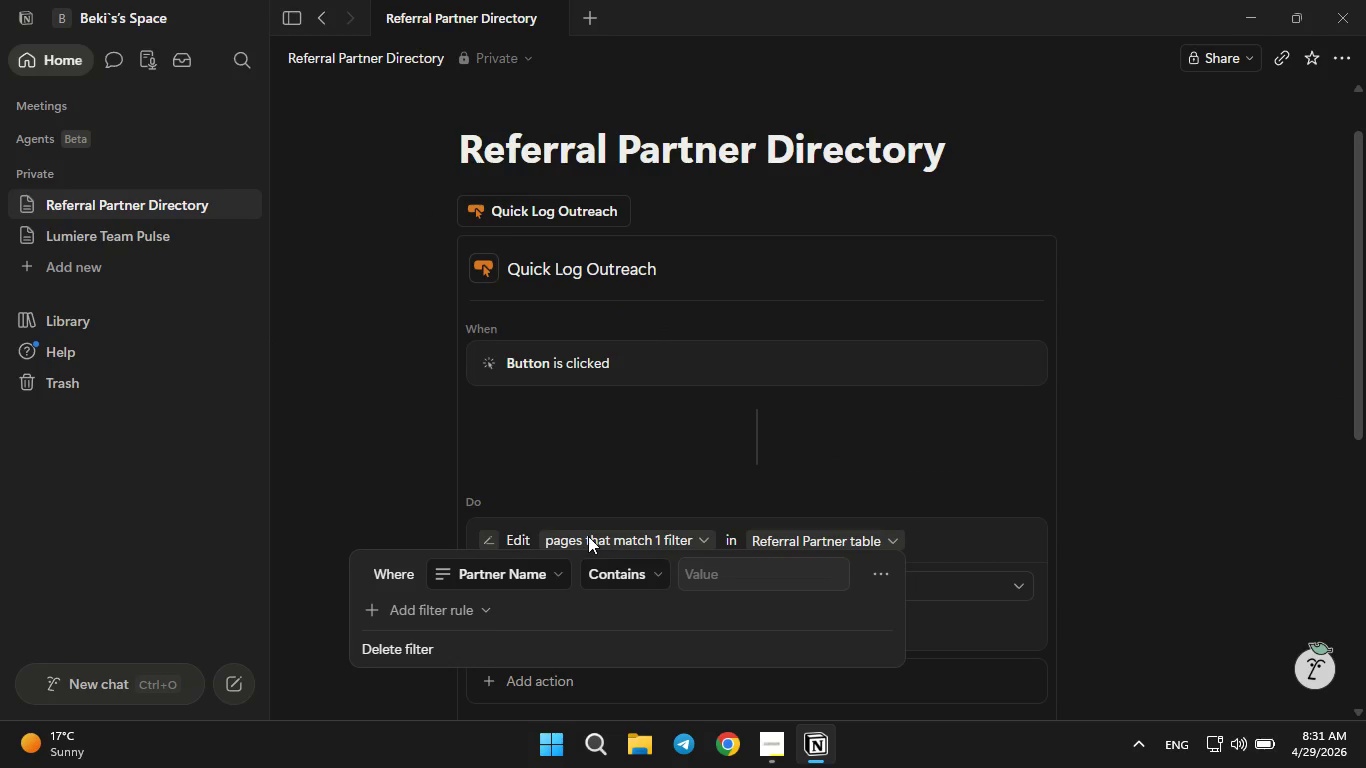 
left_click([588, 536])
 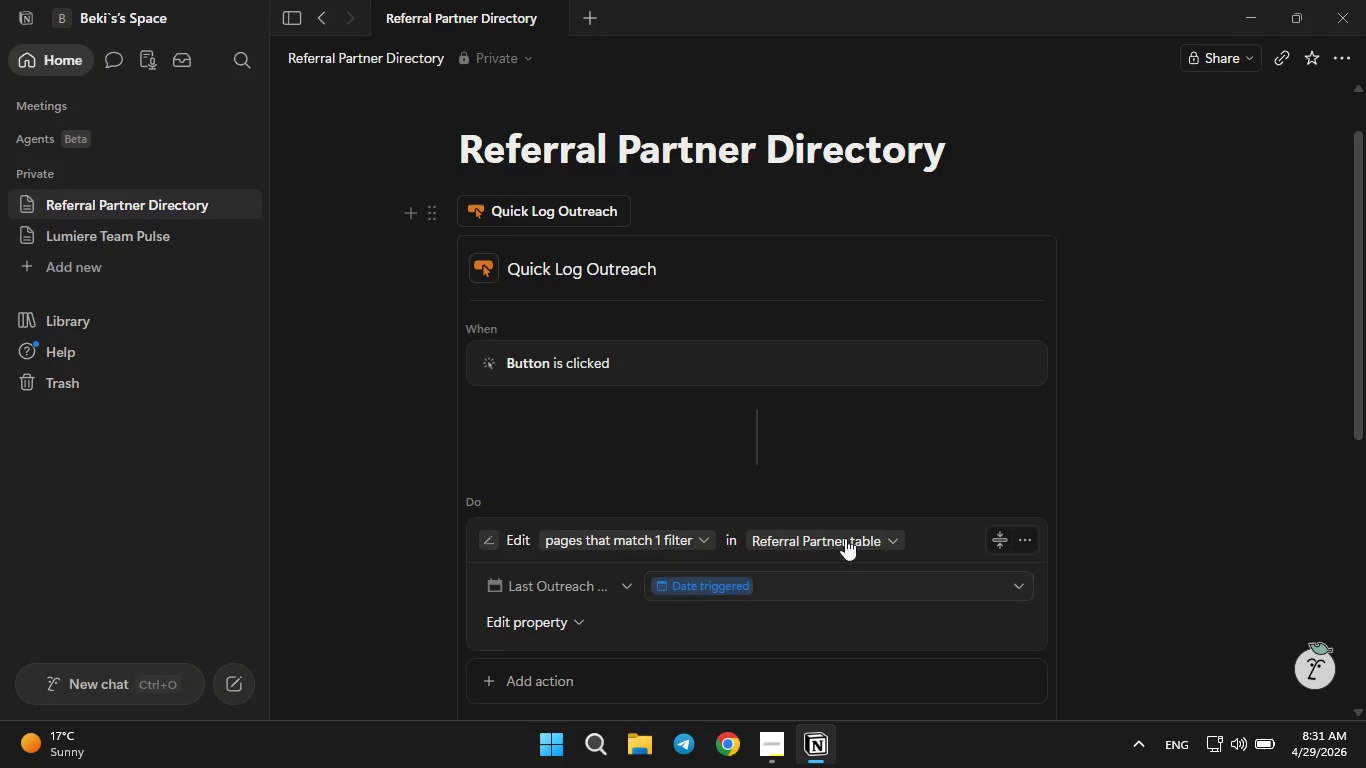 
left_click([1025, 539])
 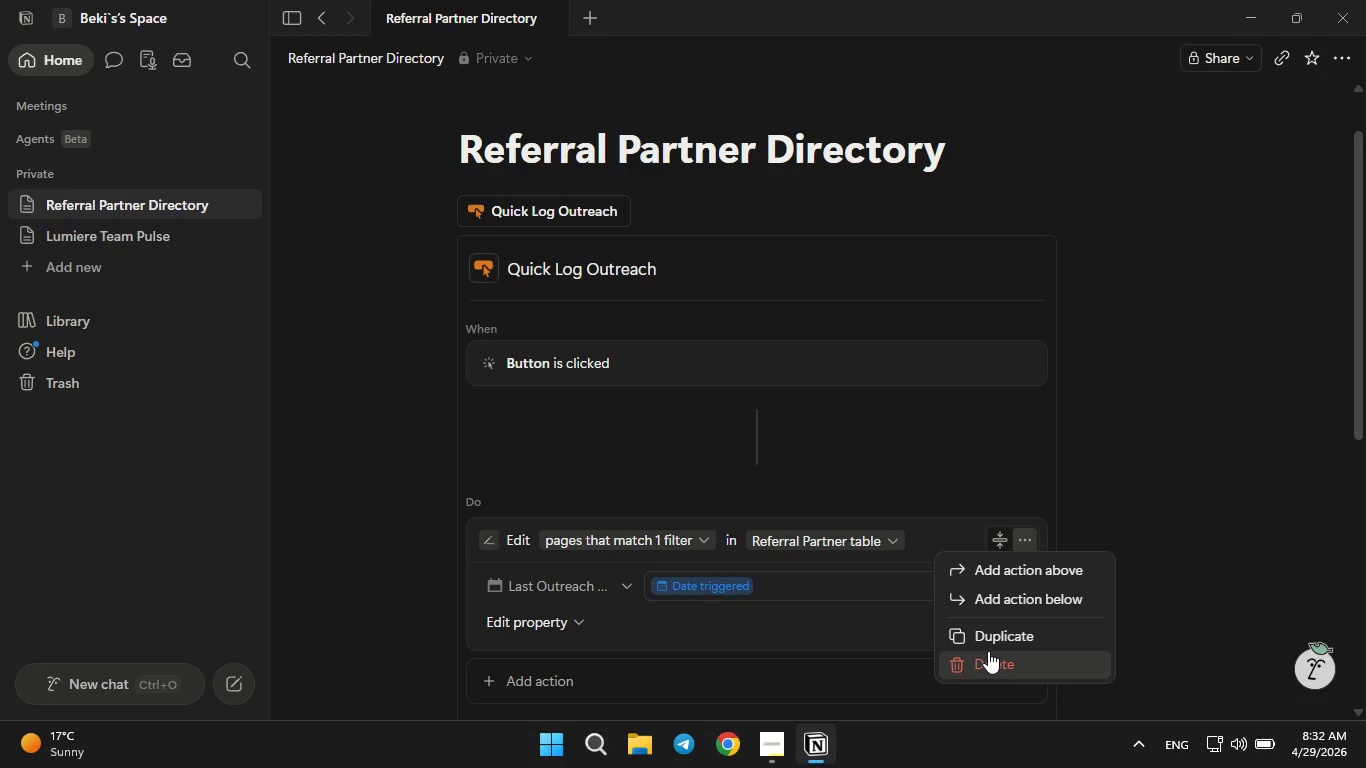 
left_click([985, 659])
 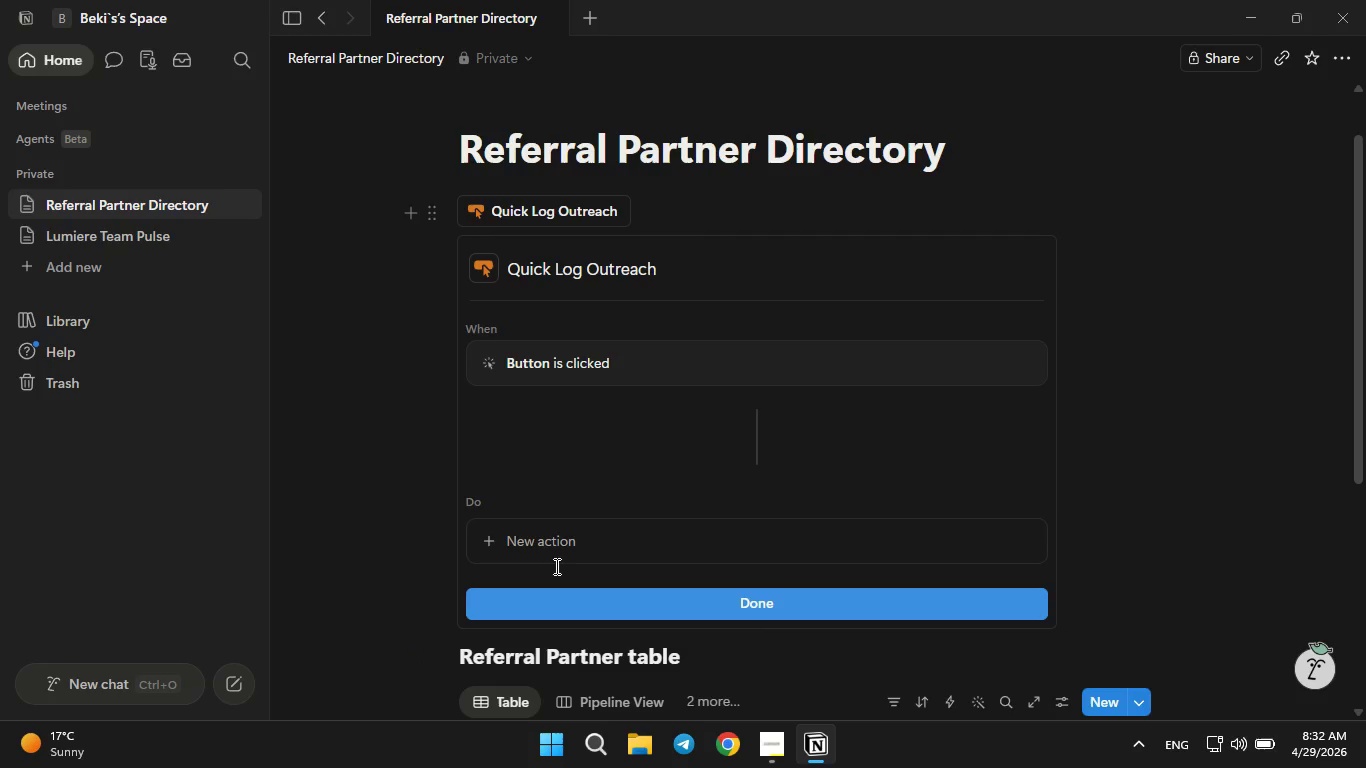 
left_click([553, 545])
 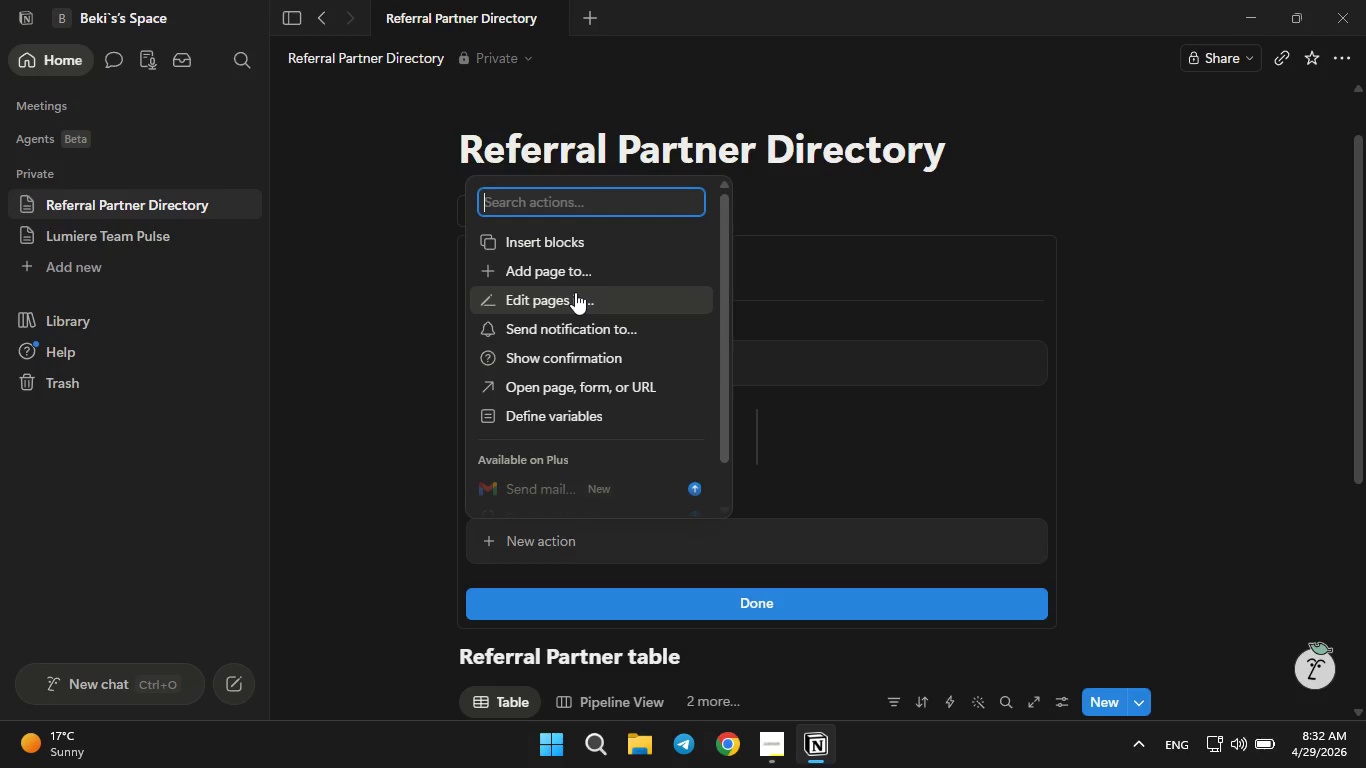 
left_click([575, 292])
 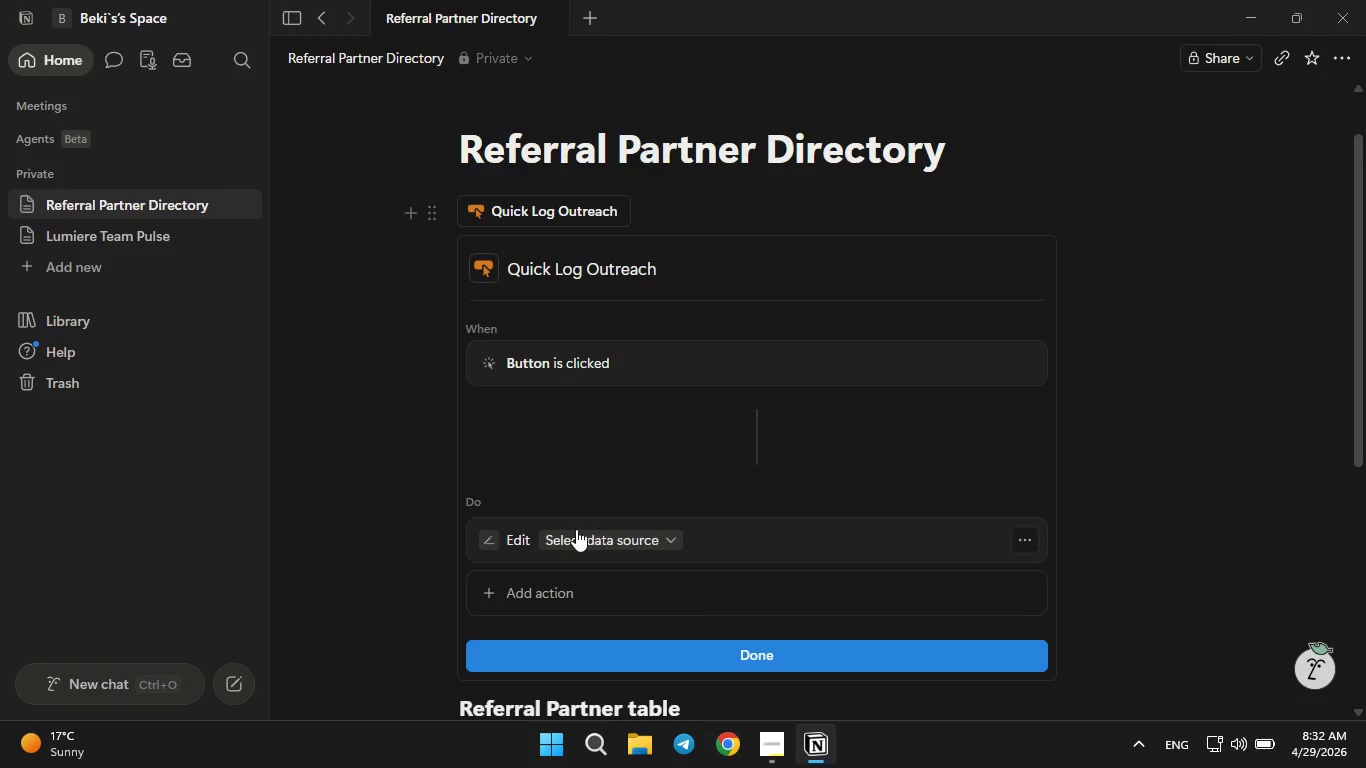 
left_click([576, 542])
 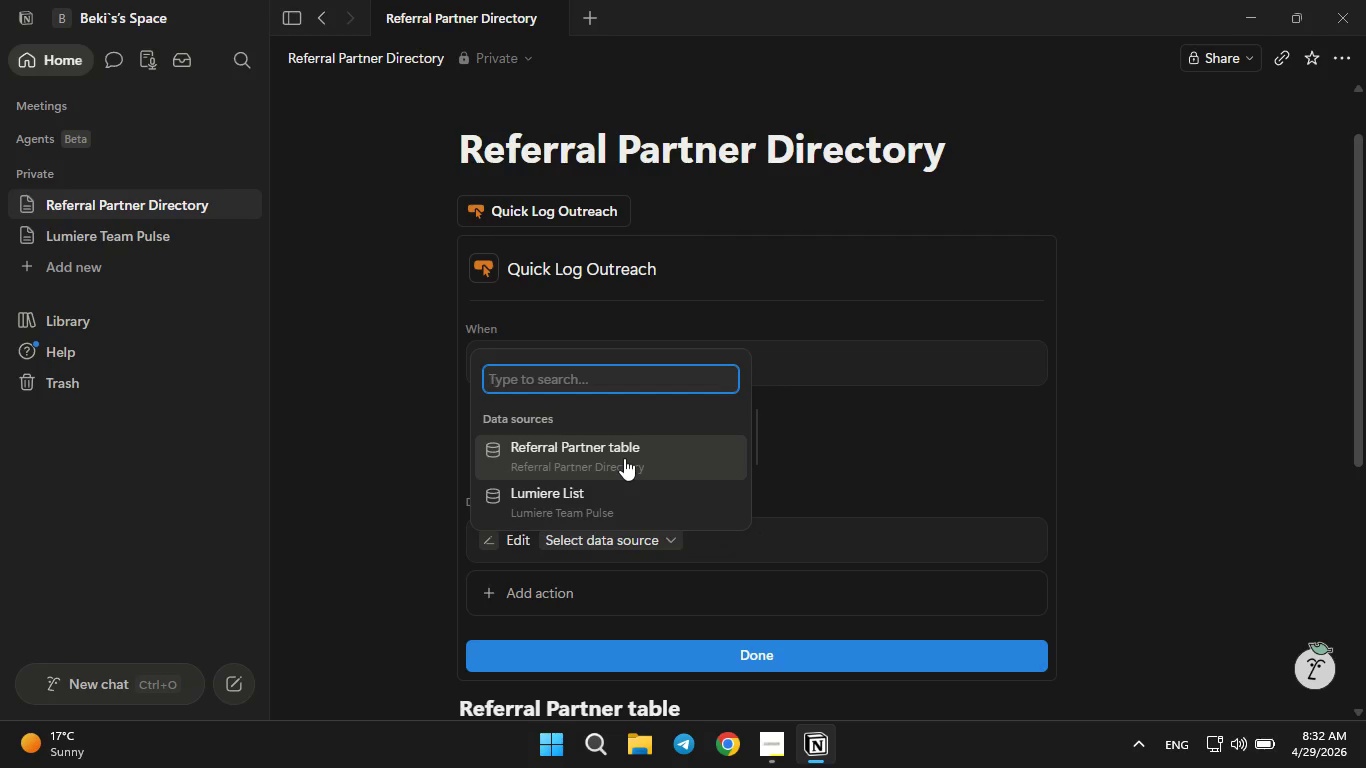 
wait(6.53)
 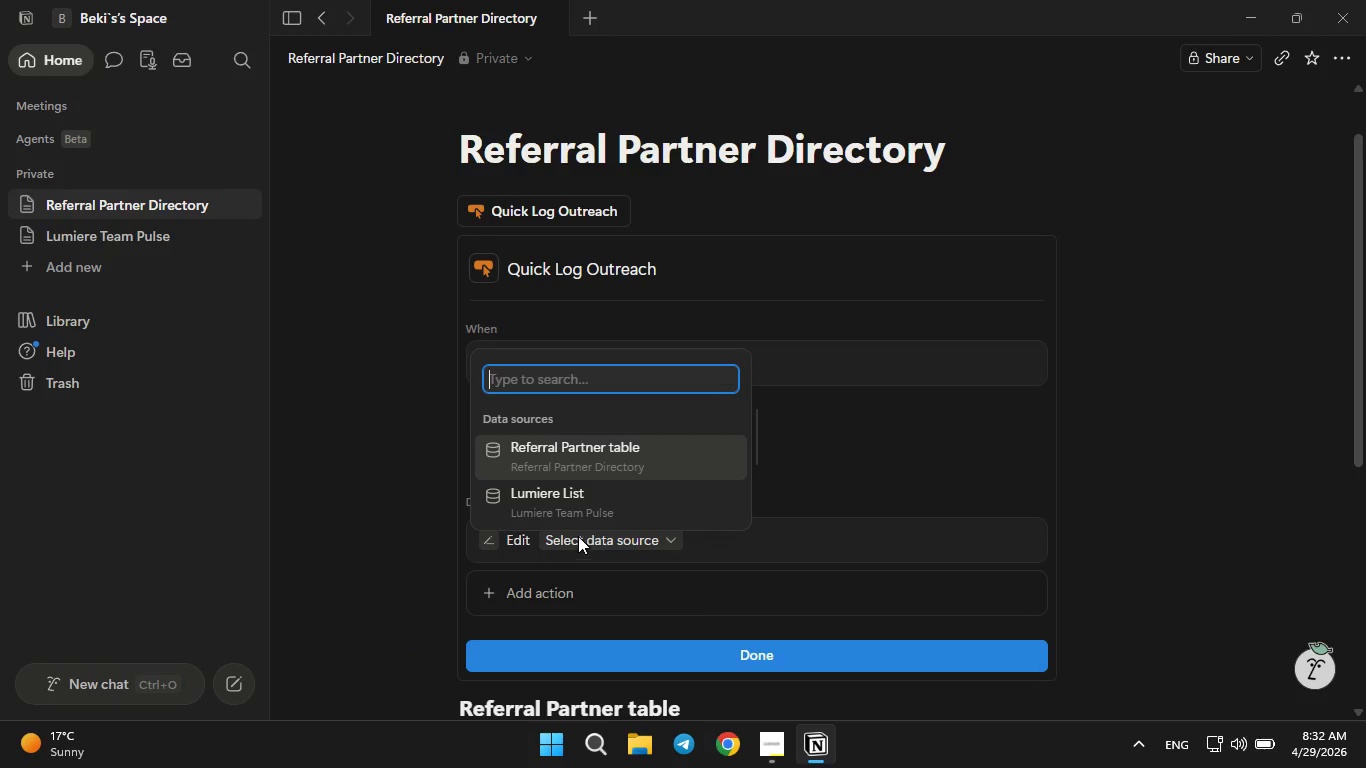 
left_click([624, 458])
 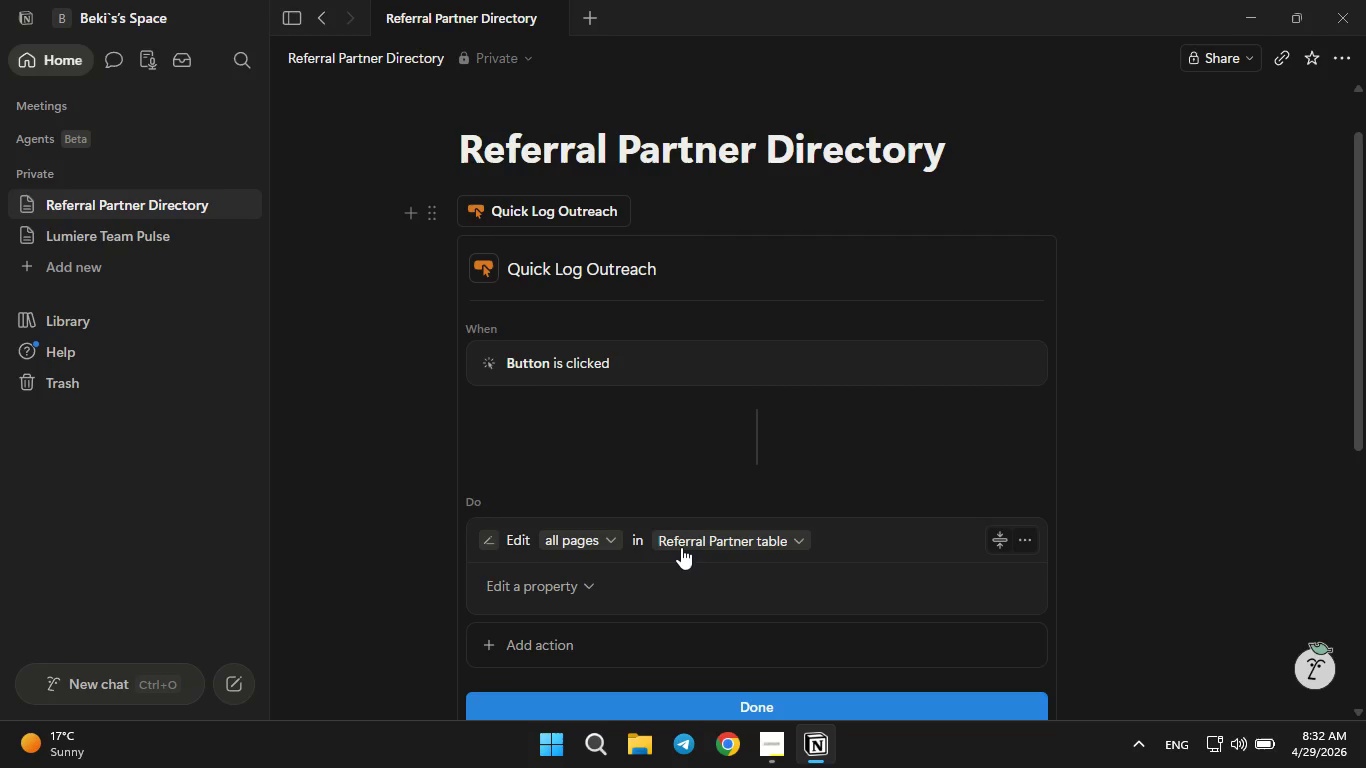 
left_click([681, 547])
 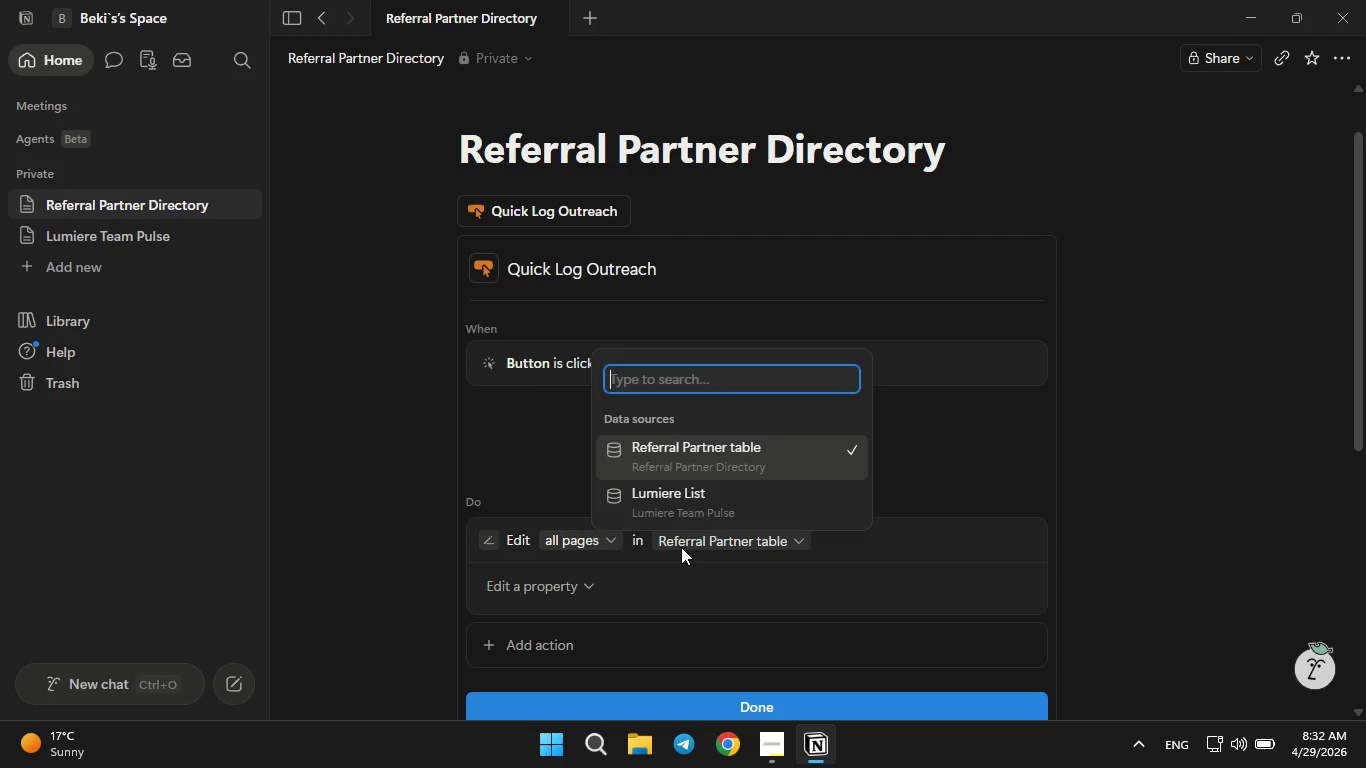 
left_click([688, 569])
 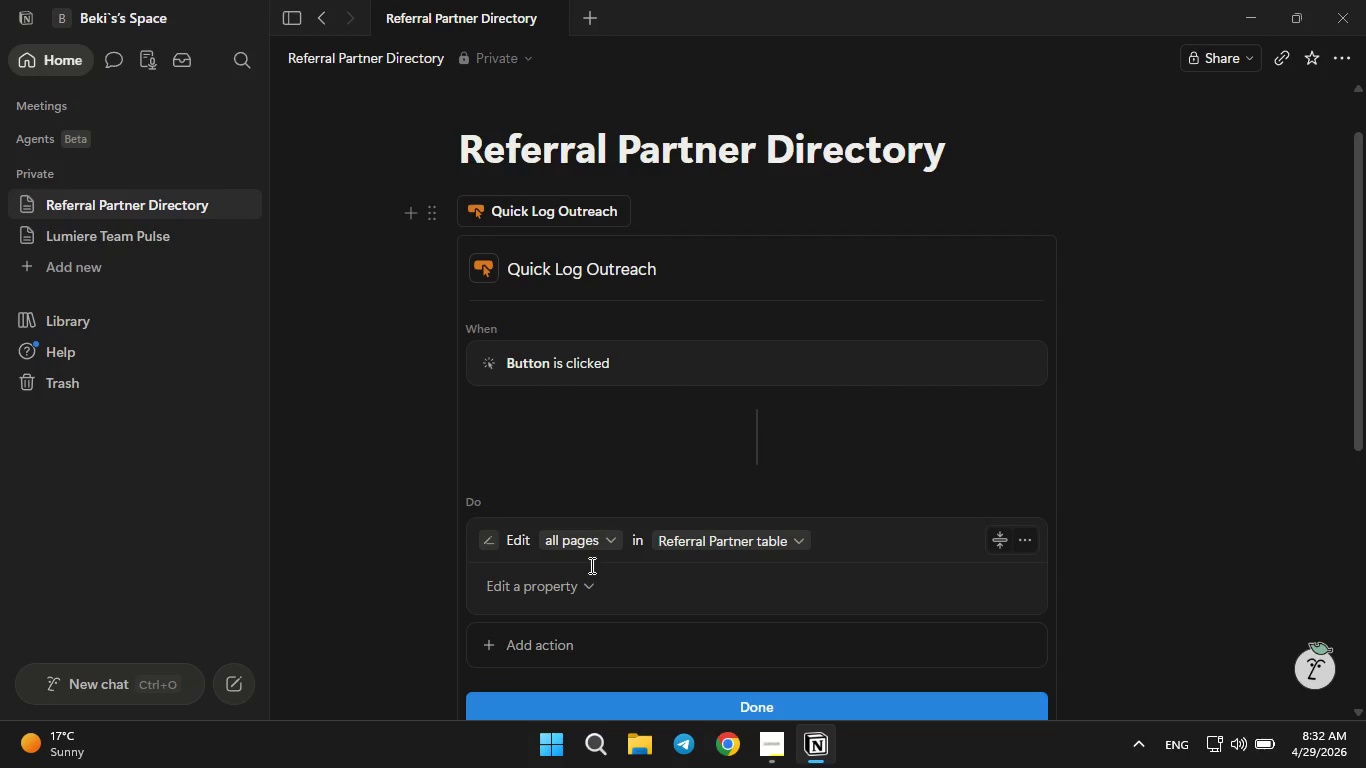 
left_click([576, 589])
 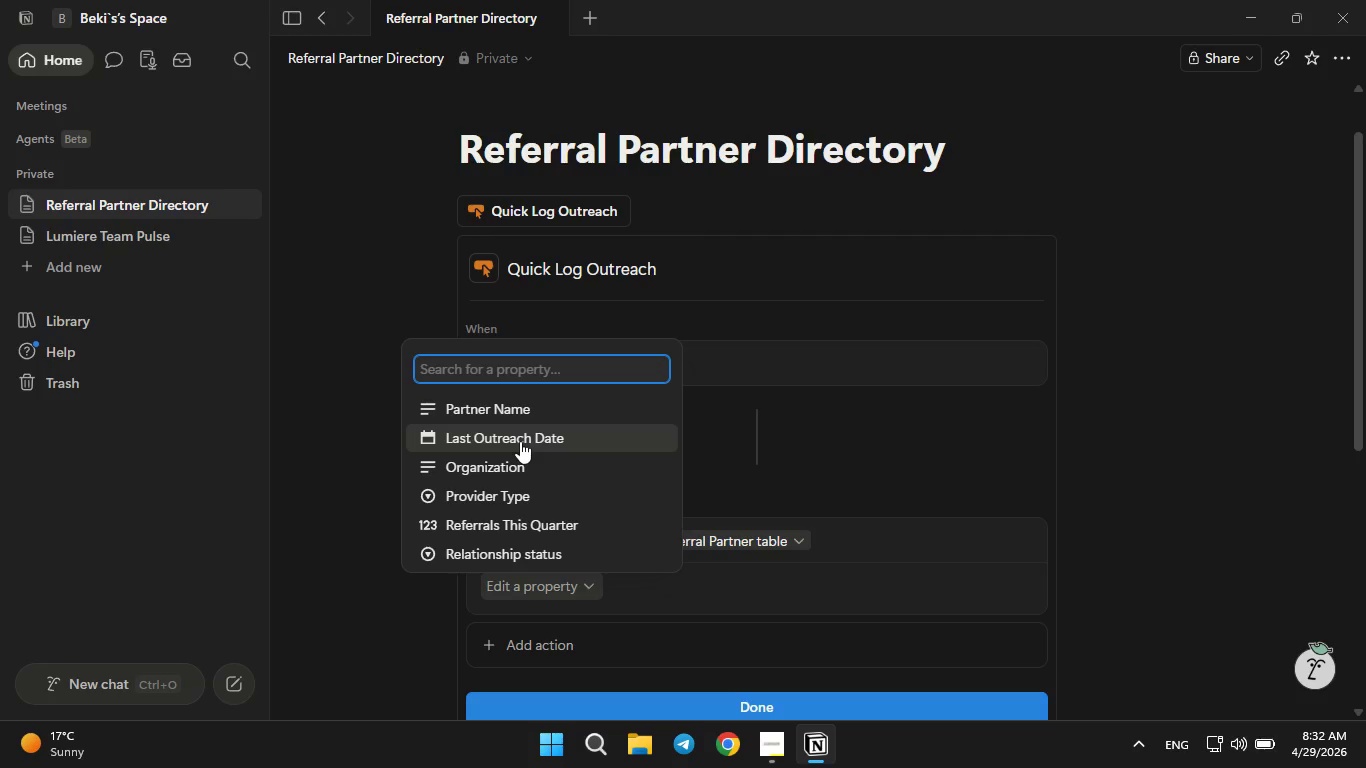 
left_click([520, 441])
 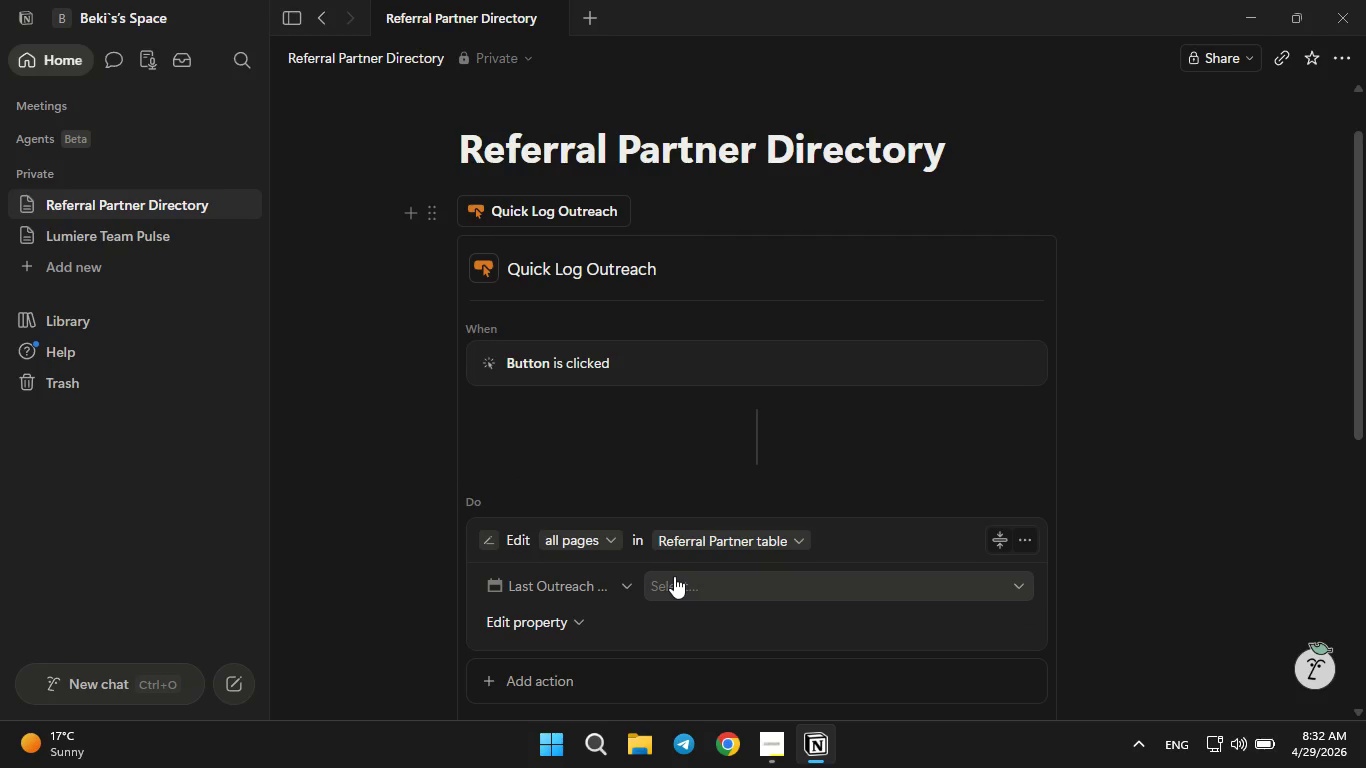 
left_click([674, 577])
 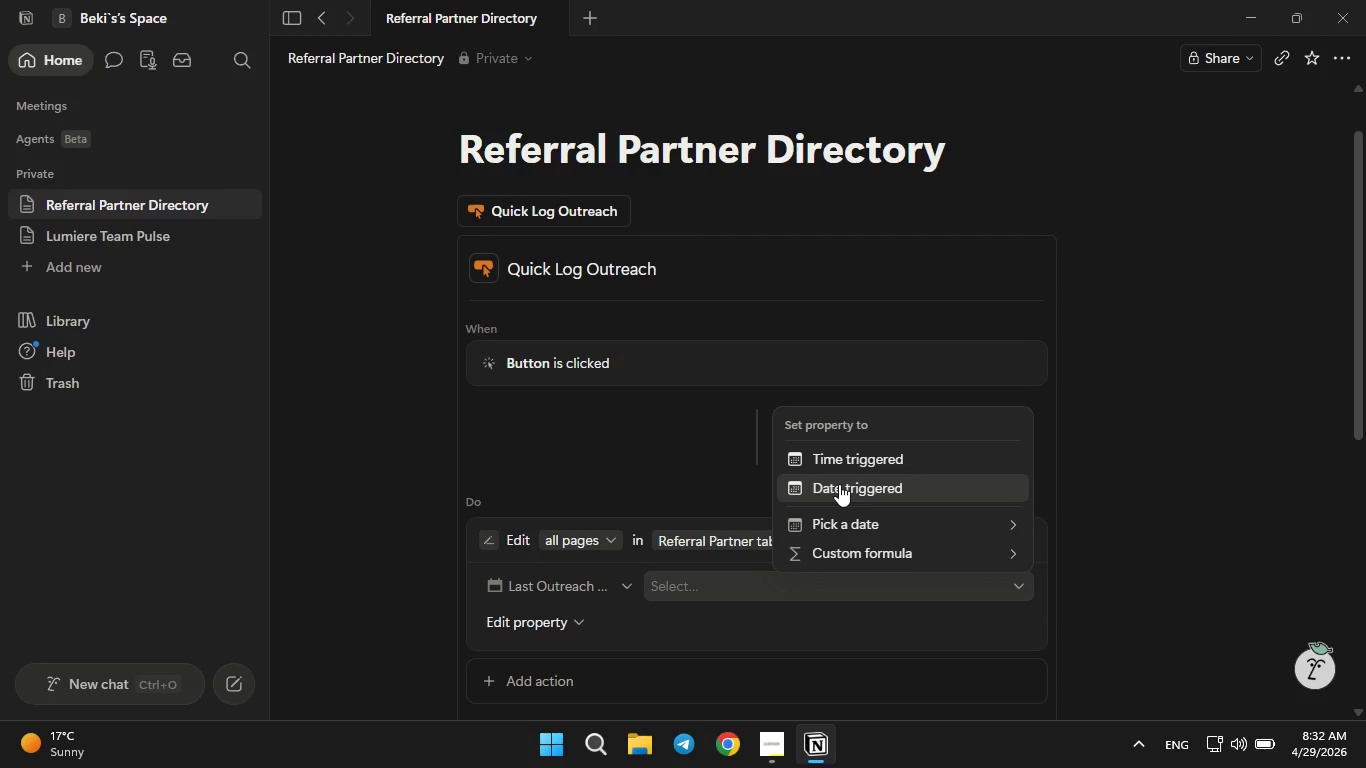 
left_click([839, 484])
 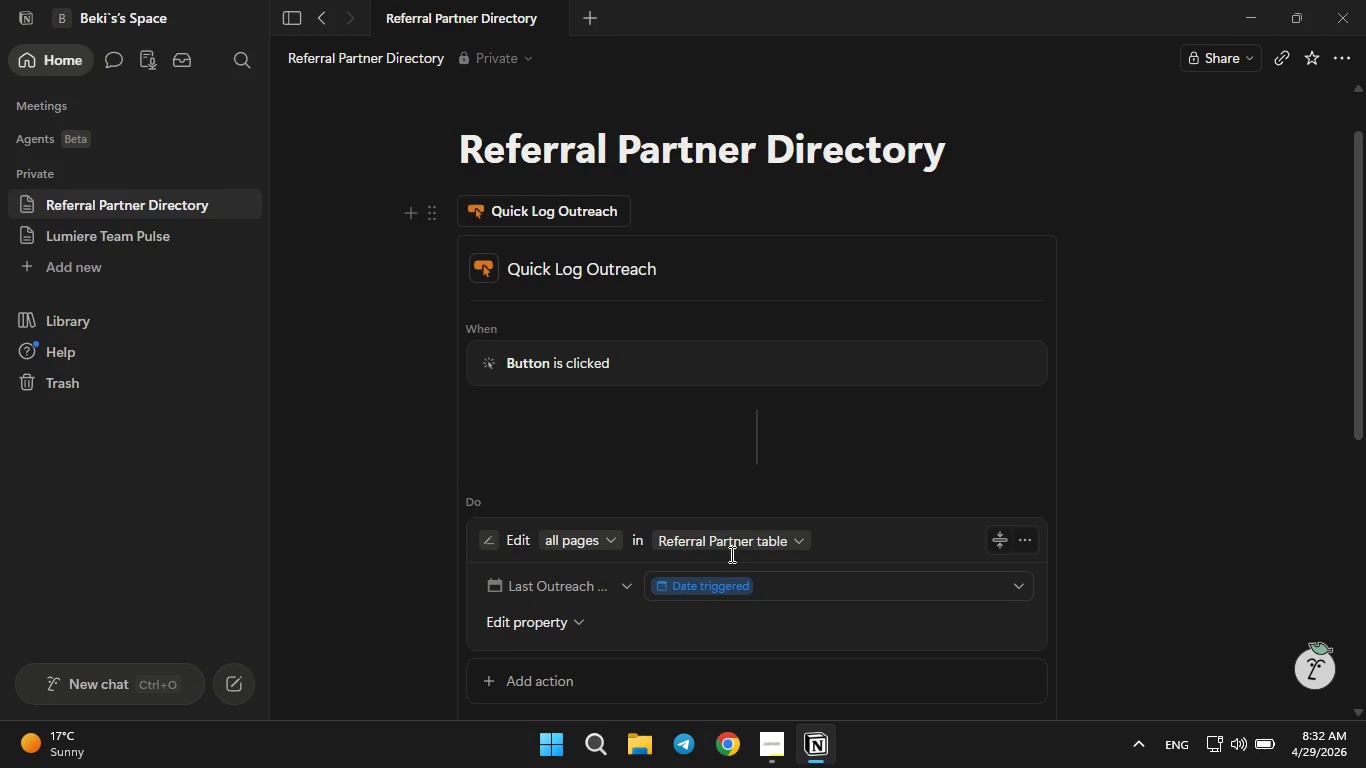 
scroll: coordinate [730, 554], scroll_direction: down, amount: 2.0
 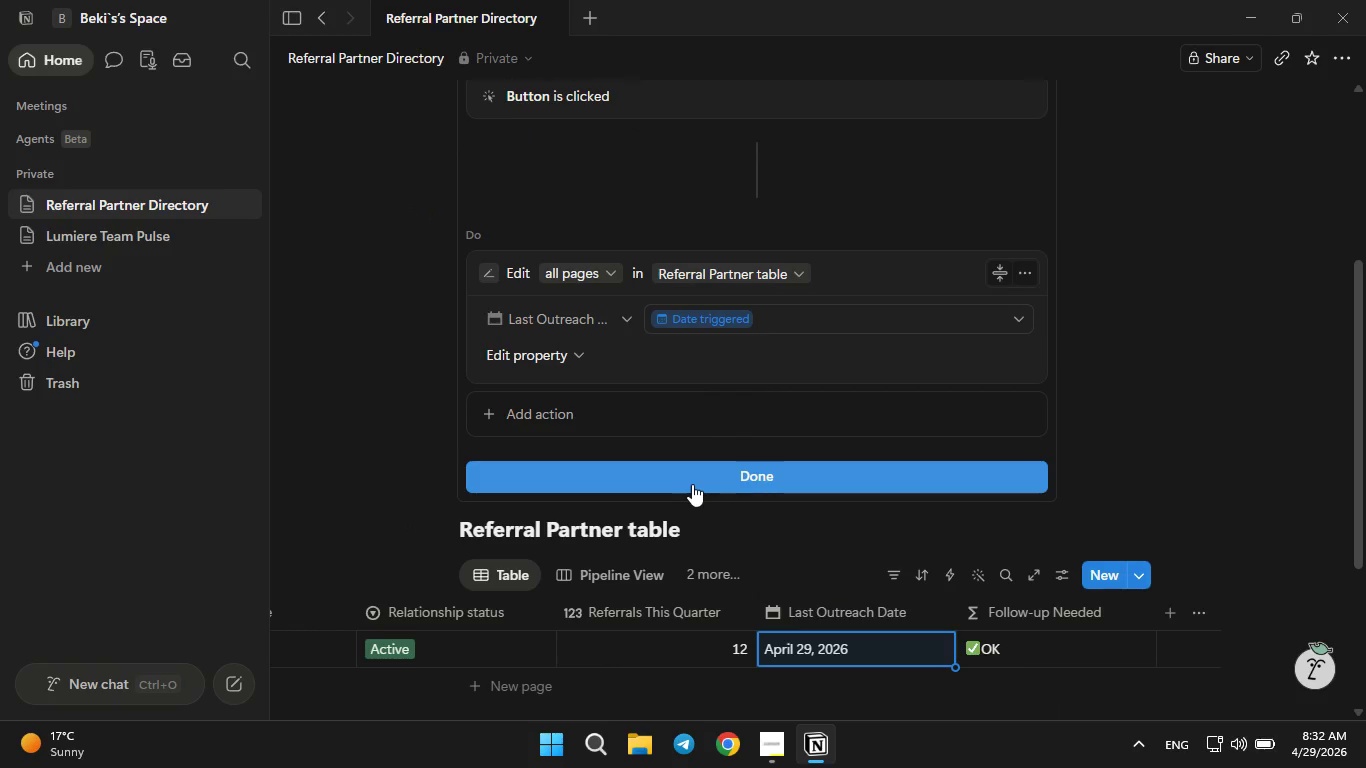 
left_click([692, 482])
 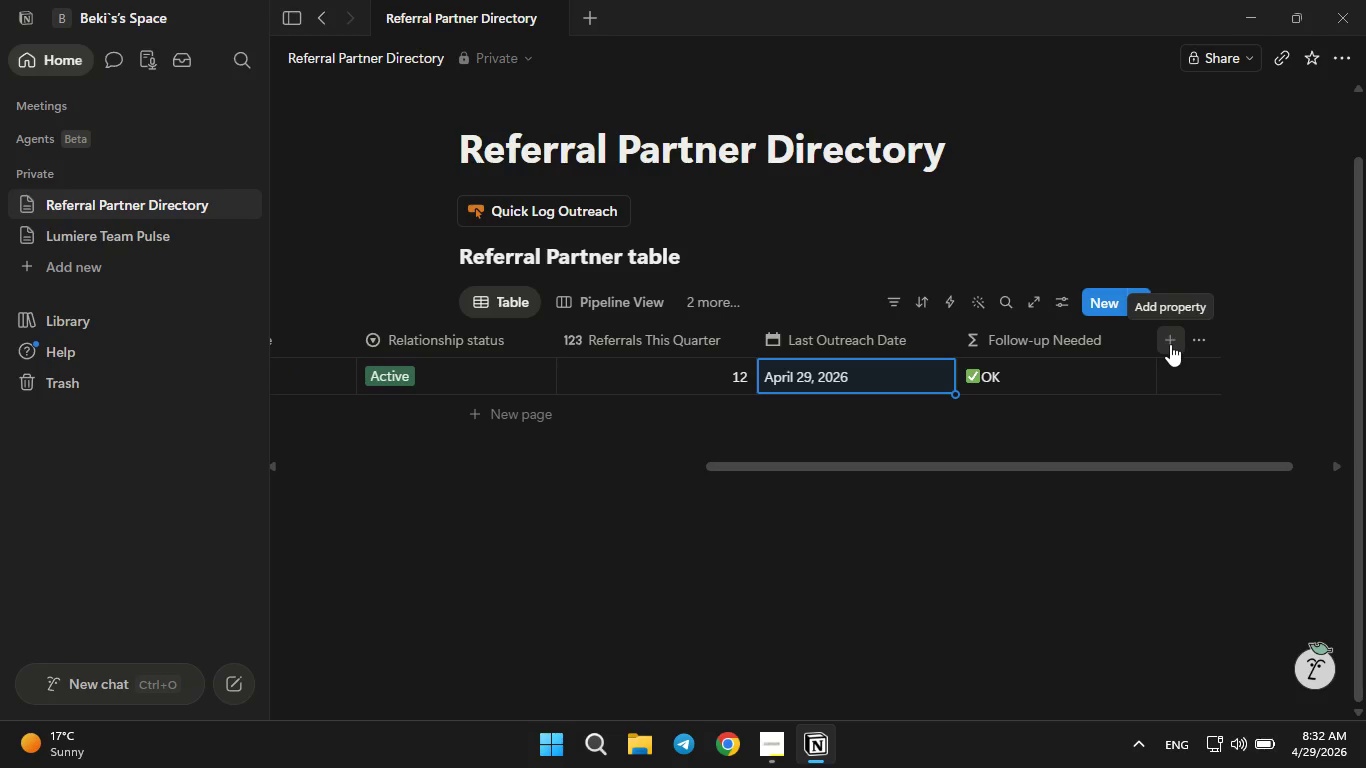 
left_click_drag(start_coordinate=[548, 216], to_coordinate=[1216, 346])
 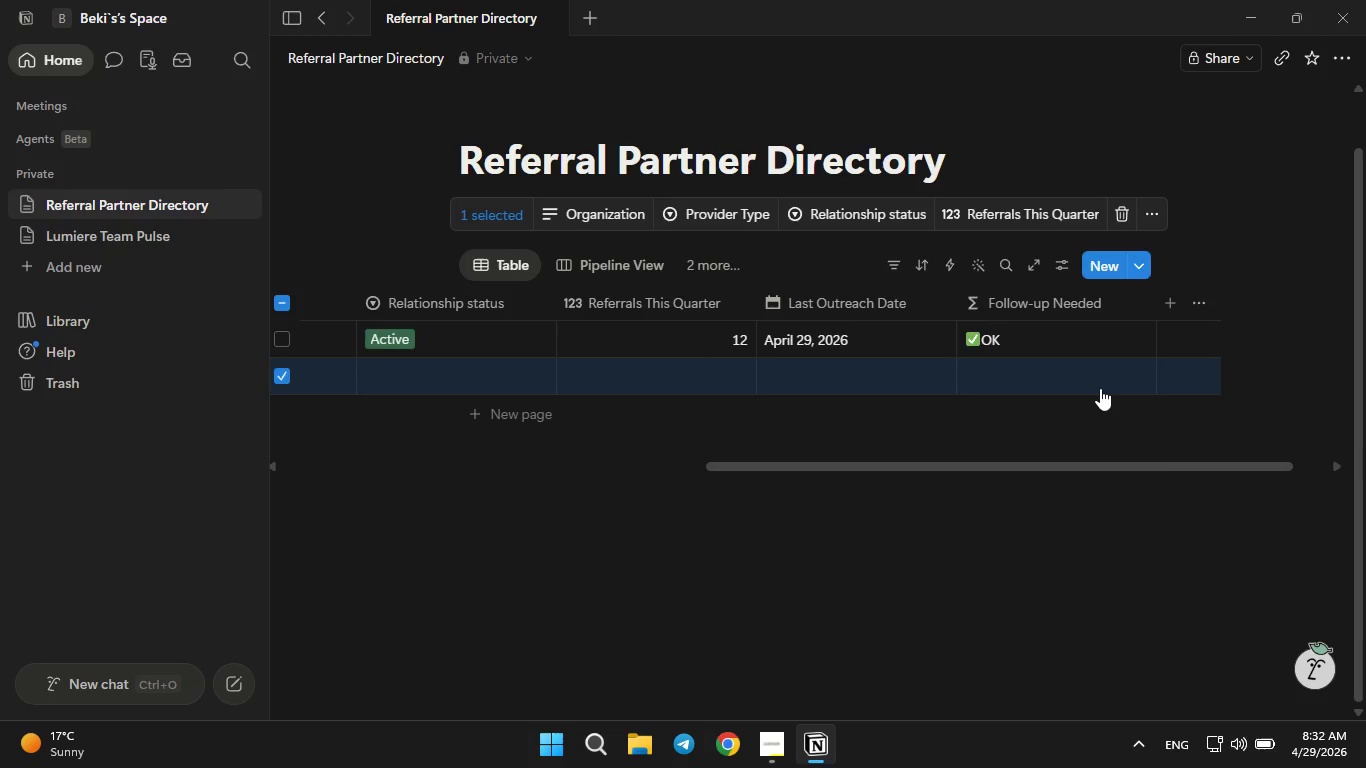 
scroll: coordinate [1094, 384], scroll_direction: up, amount: 1.0
 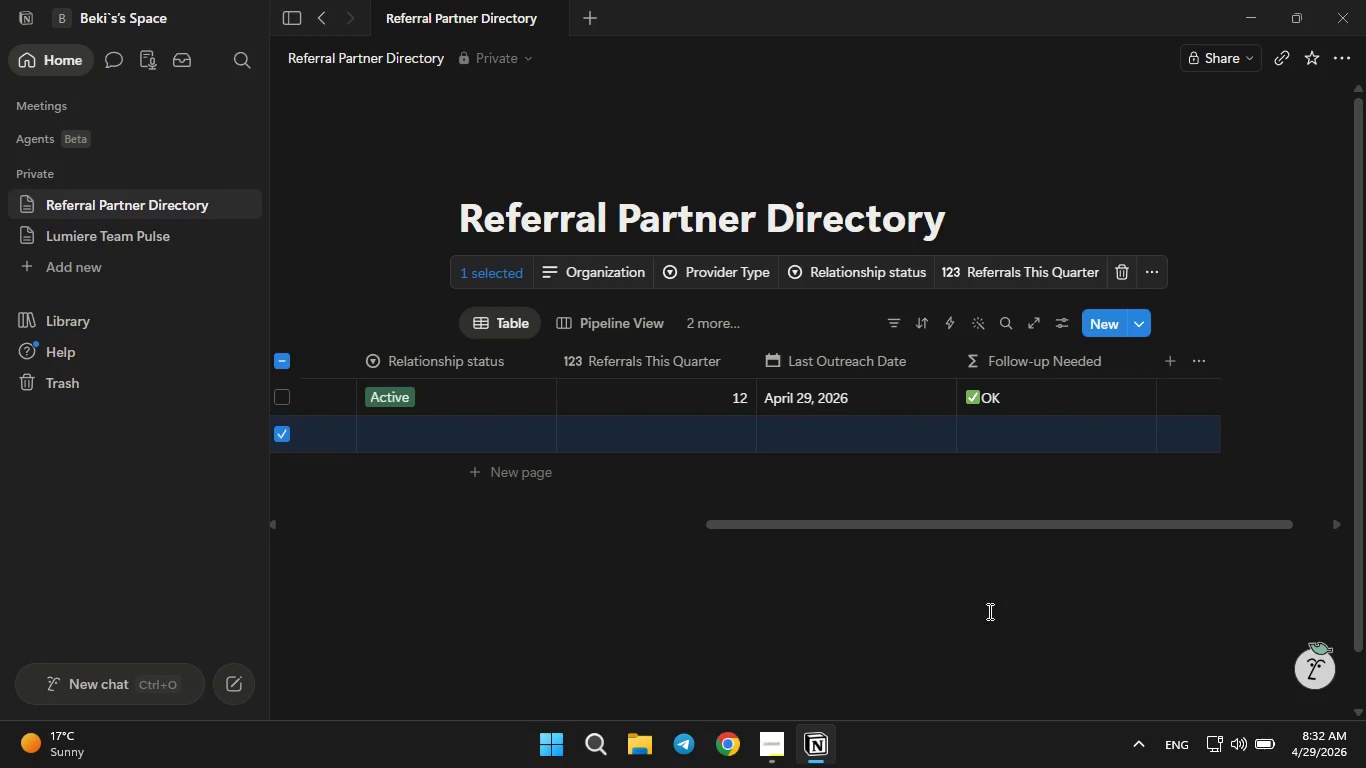 
left_click([966, 639])
 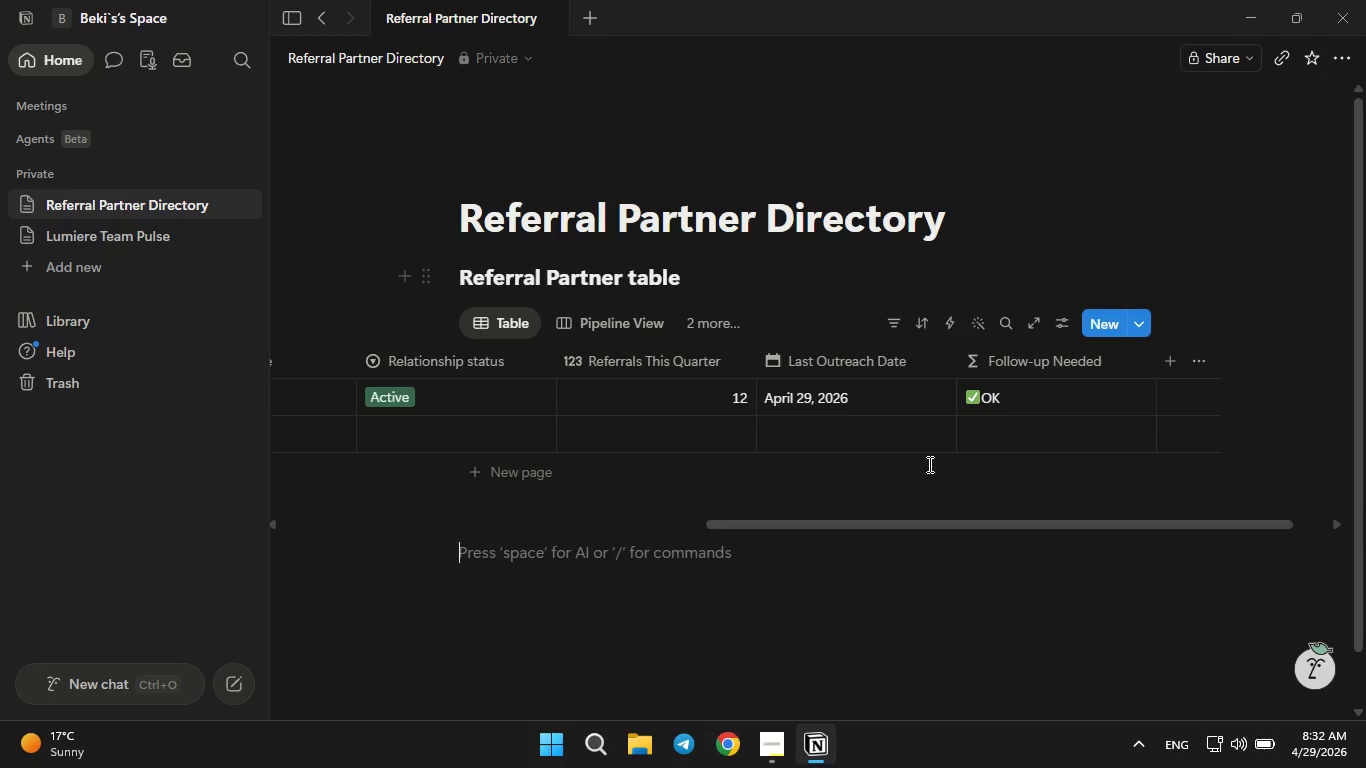 
scroll: coordinate [928, 462], scroll_direction: down, amount: 2.0
 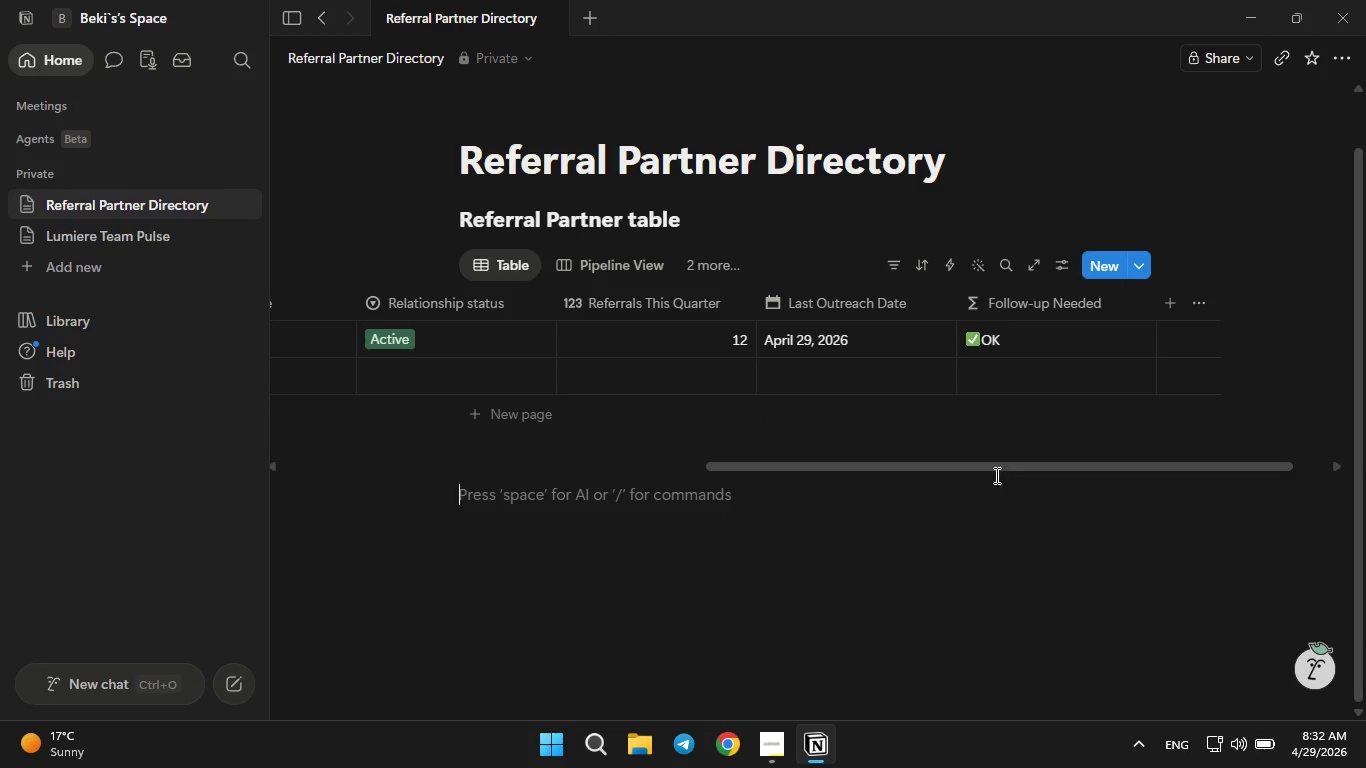 
left_click_drag(start_coordinate=[995, 472], to_coordinate=[1214, 533])
 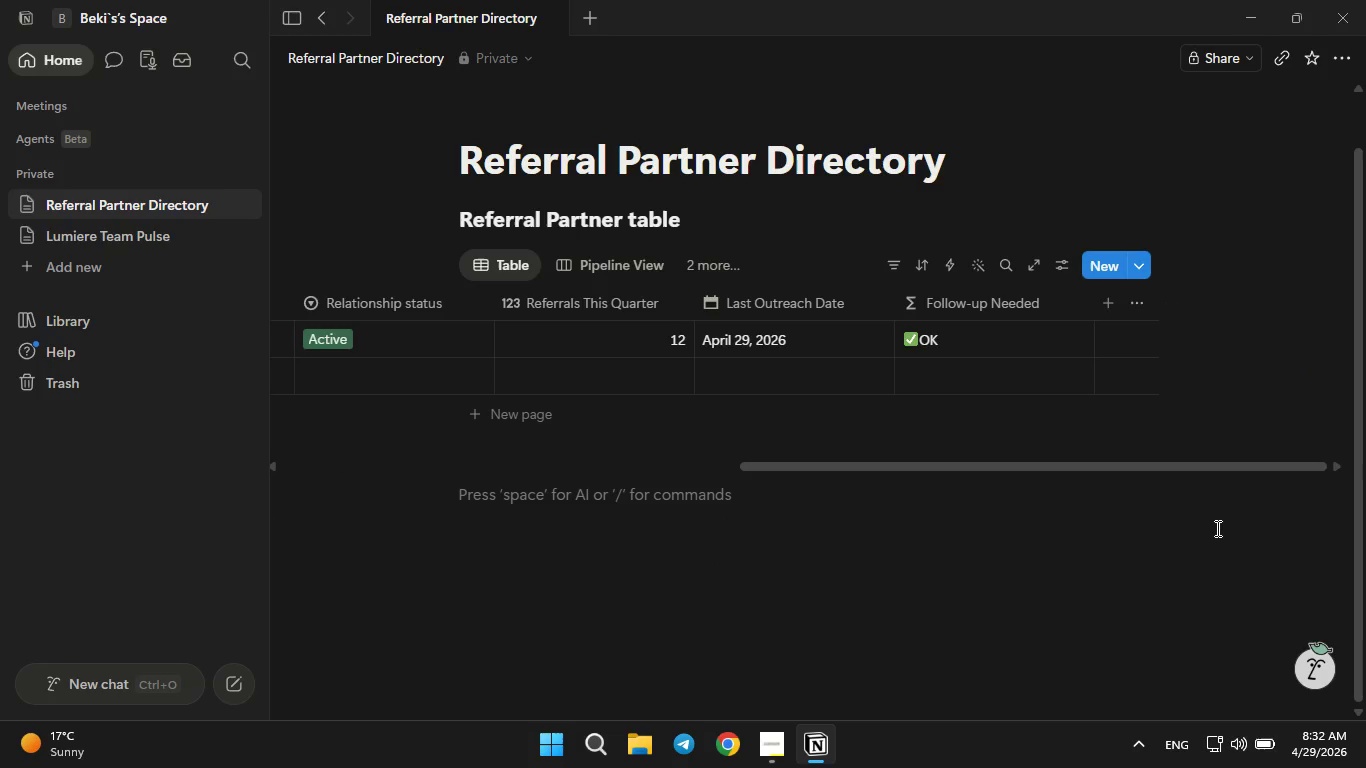 
key(Control+Z)
 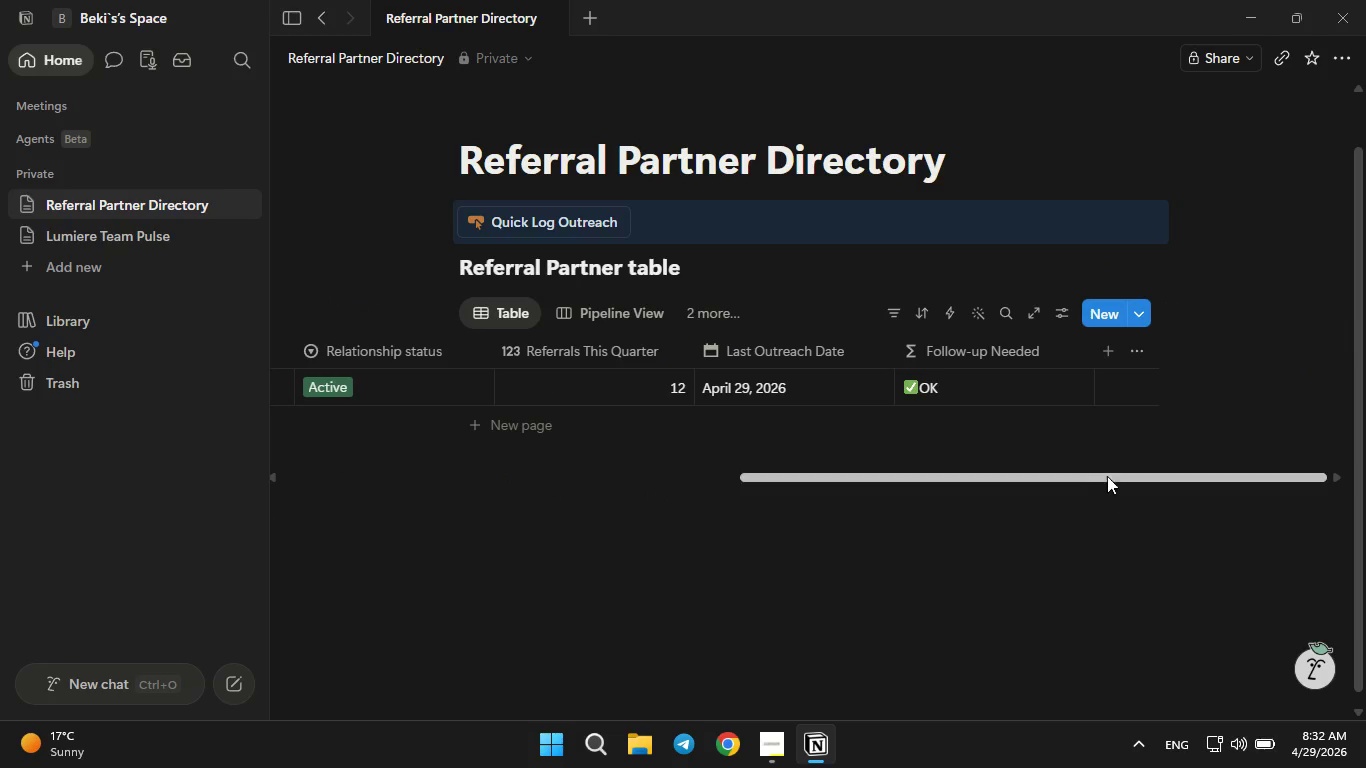 
left_click_drag(start_coordinate=[1110, 474], to_coordinate=[1186, 490])
 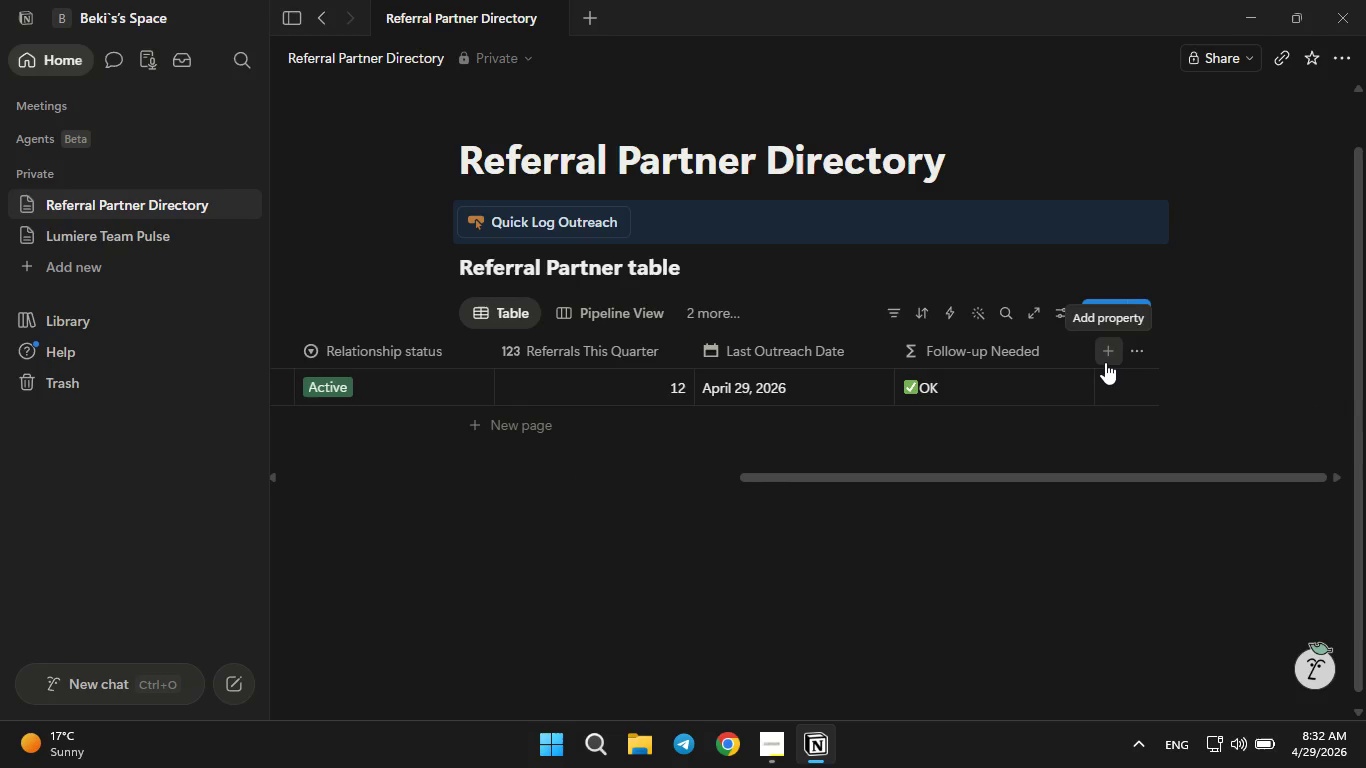 
left_click([1105, 362])
 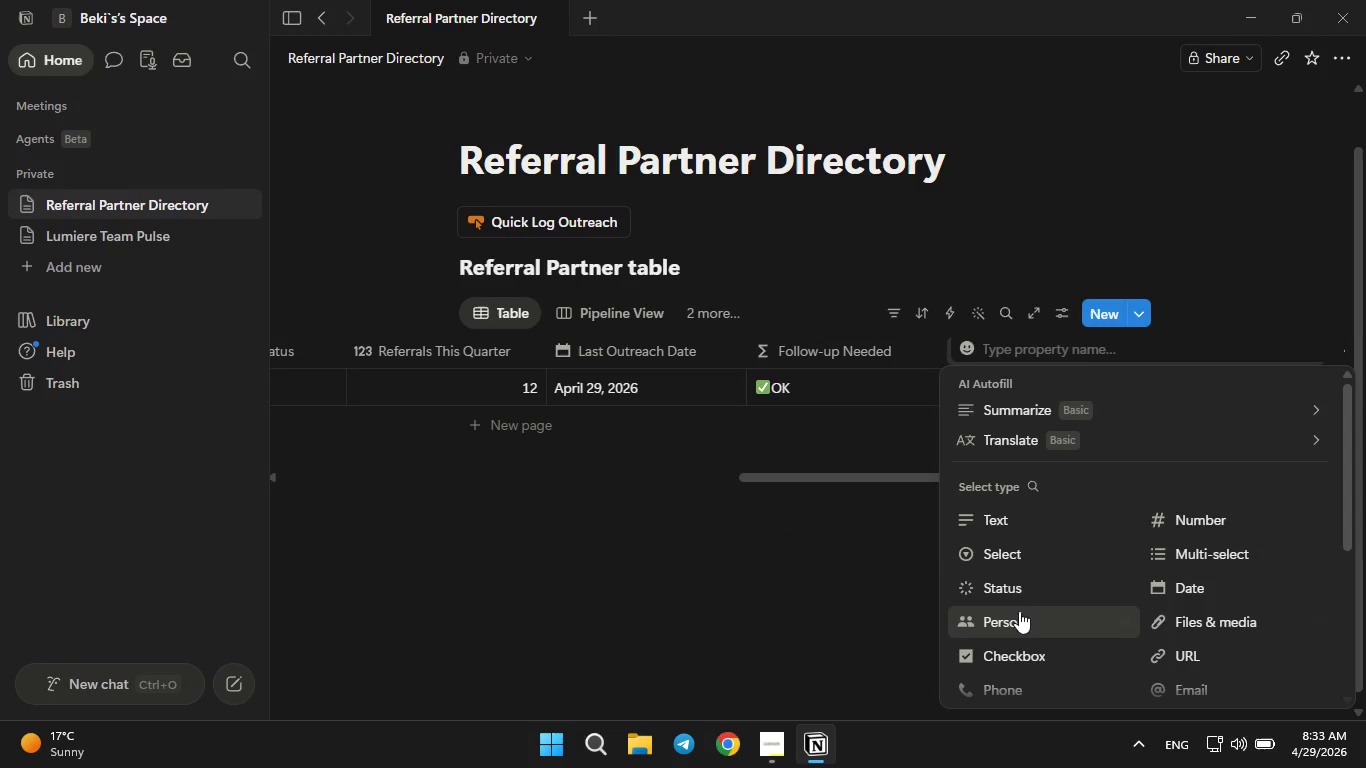 
scroll: coordinate [1030, 641], scroll_direction: down, amount: 2.0
 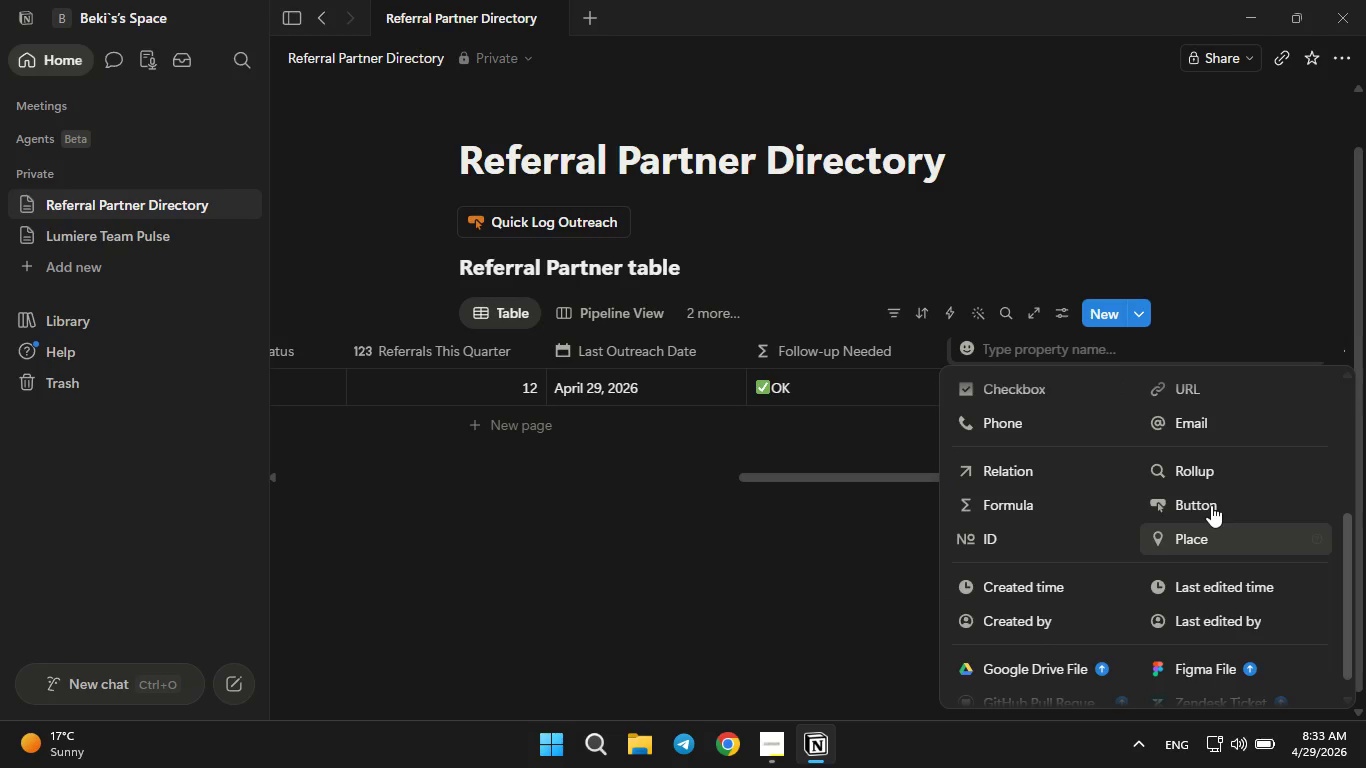 
left_click([1211, 505])
 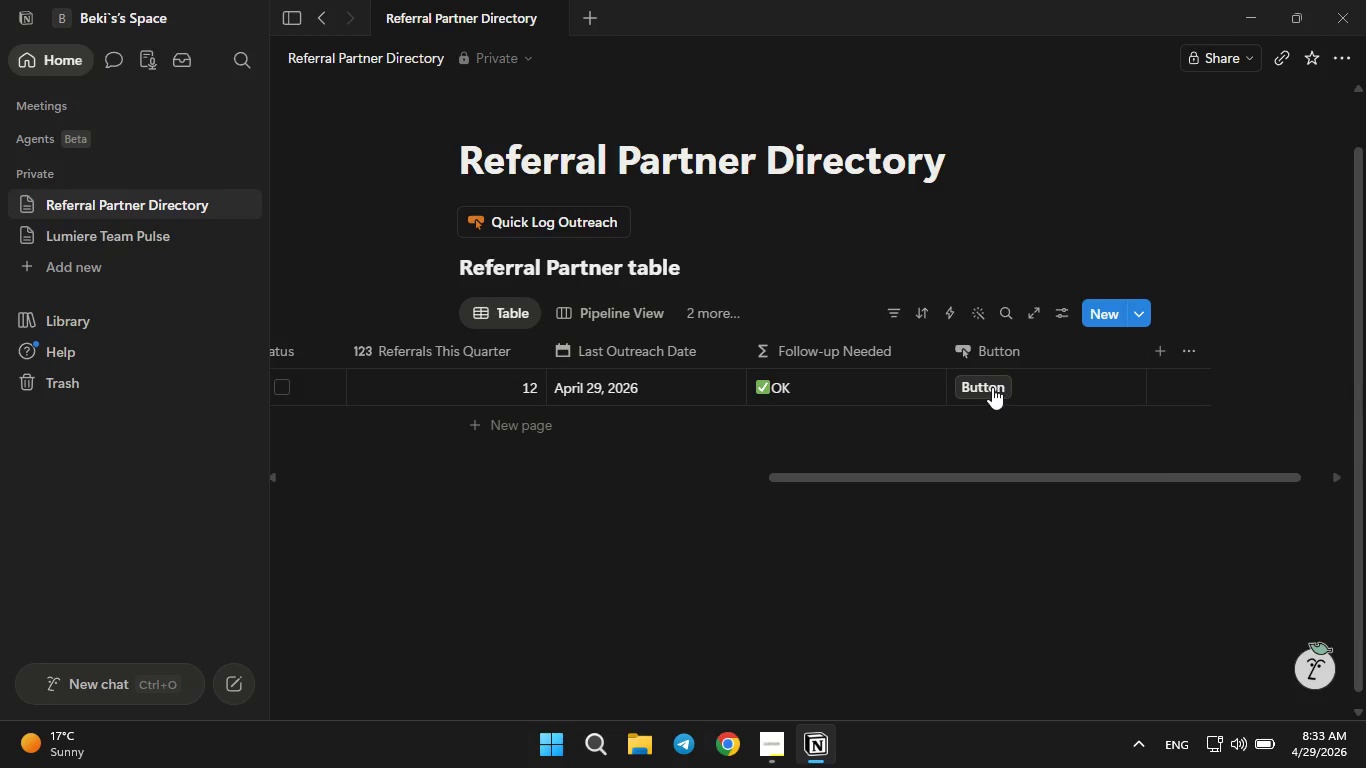 
left_click([992, 387])
 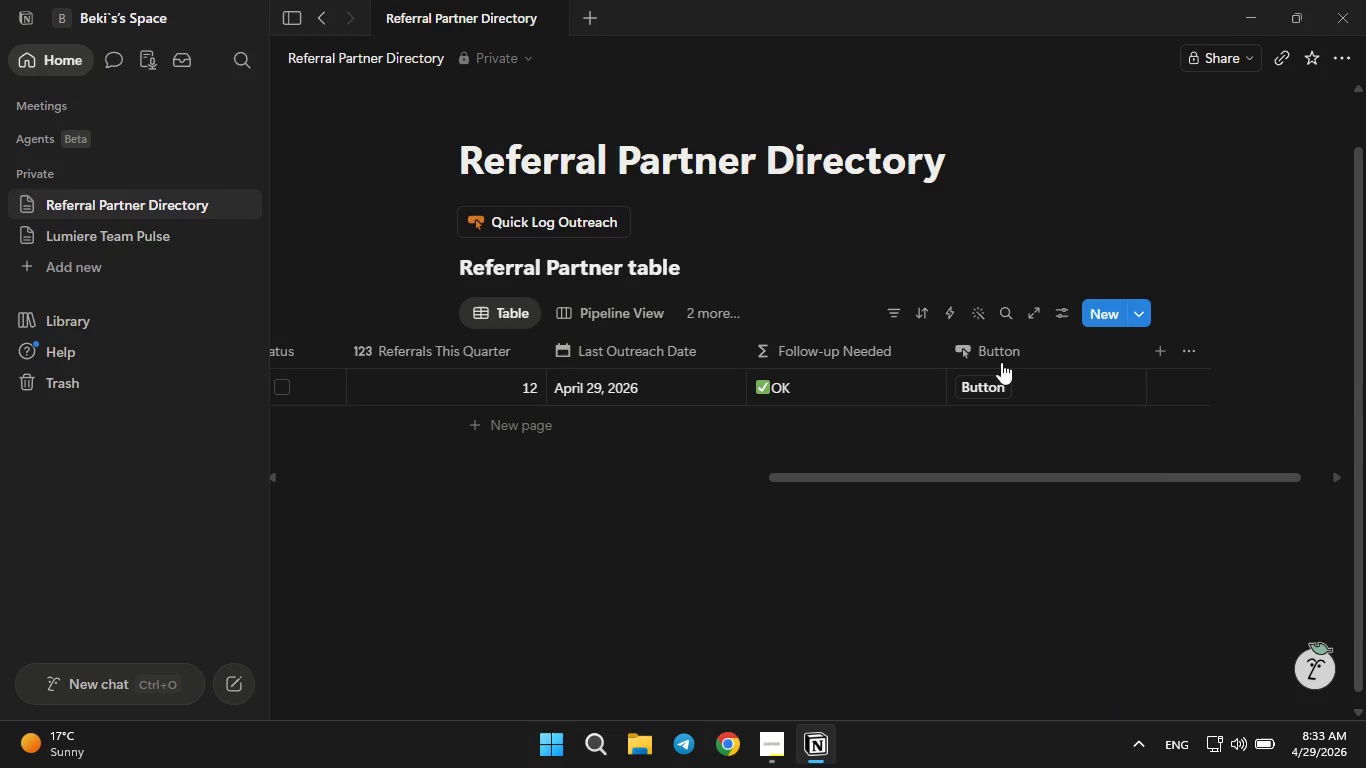 
left_click([1001, 357])
 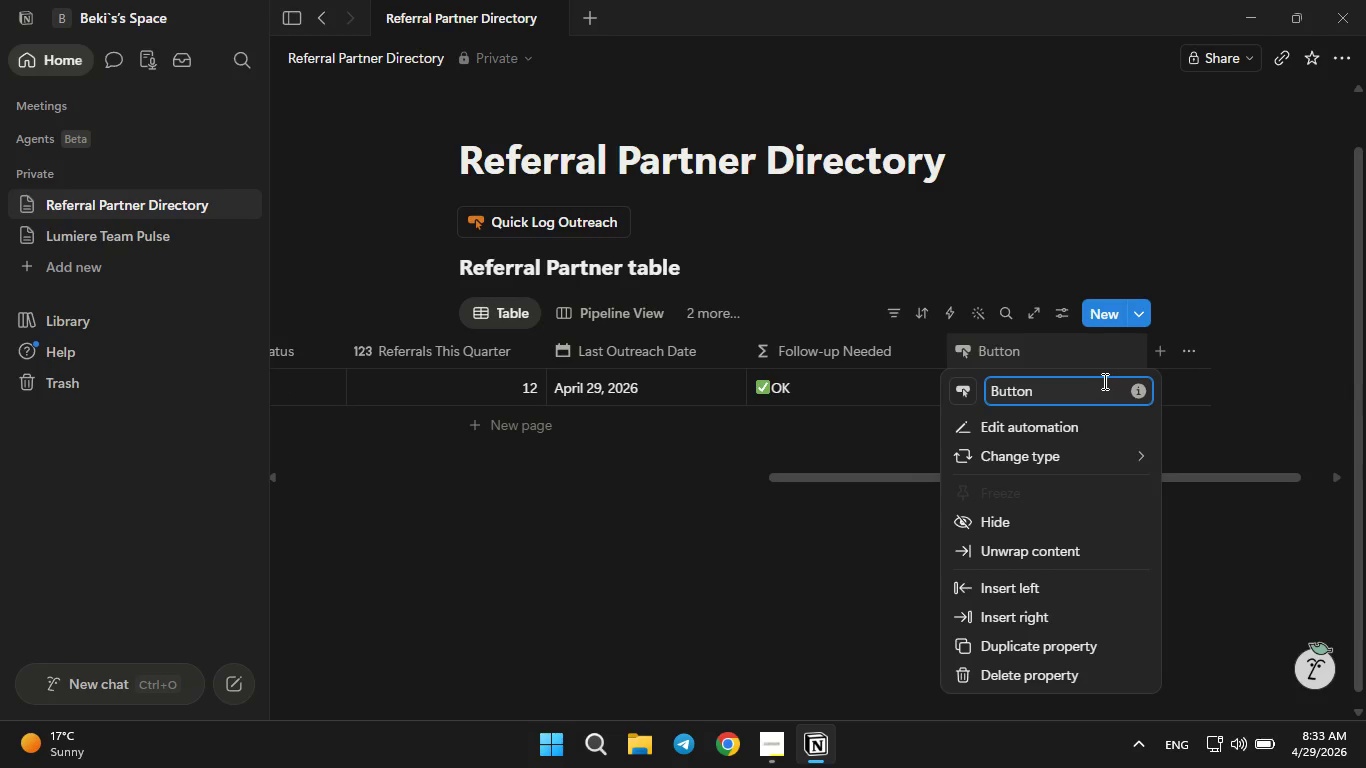 
hold_key(key=Backspace, duration=0.78)
 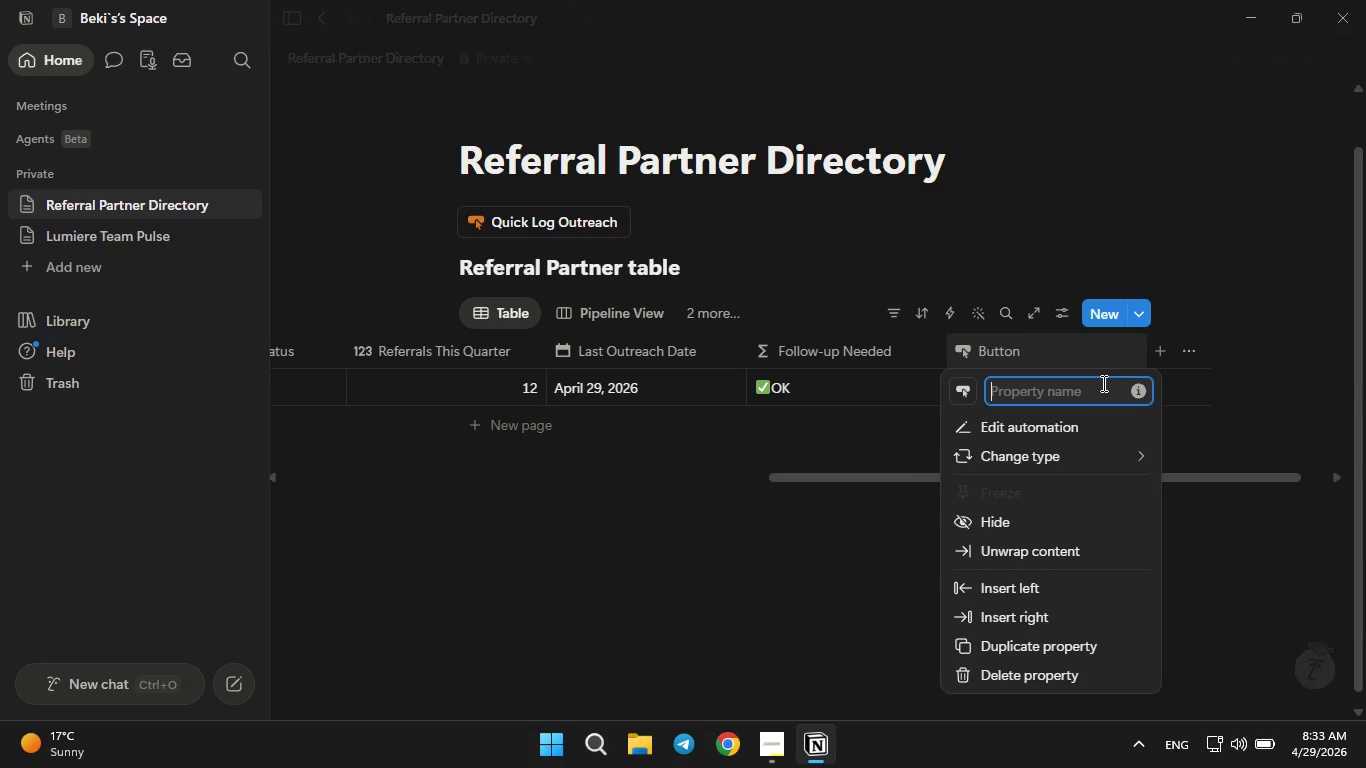 
type(Quick Log Outreach)
 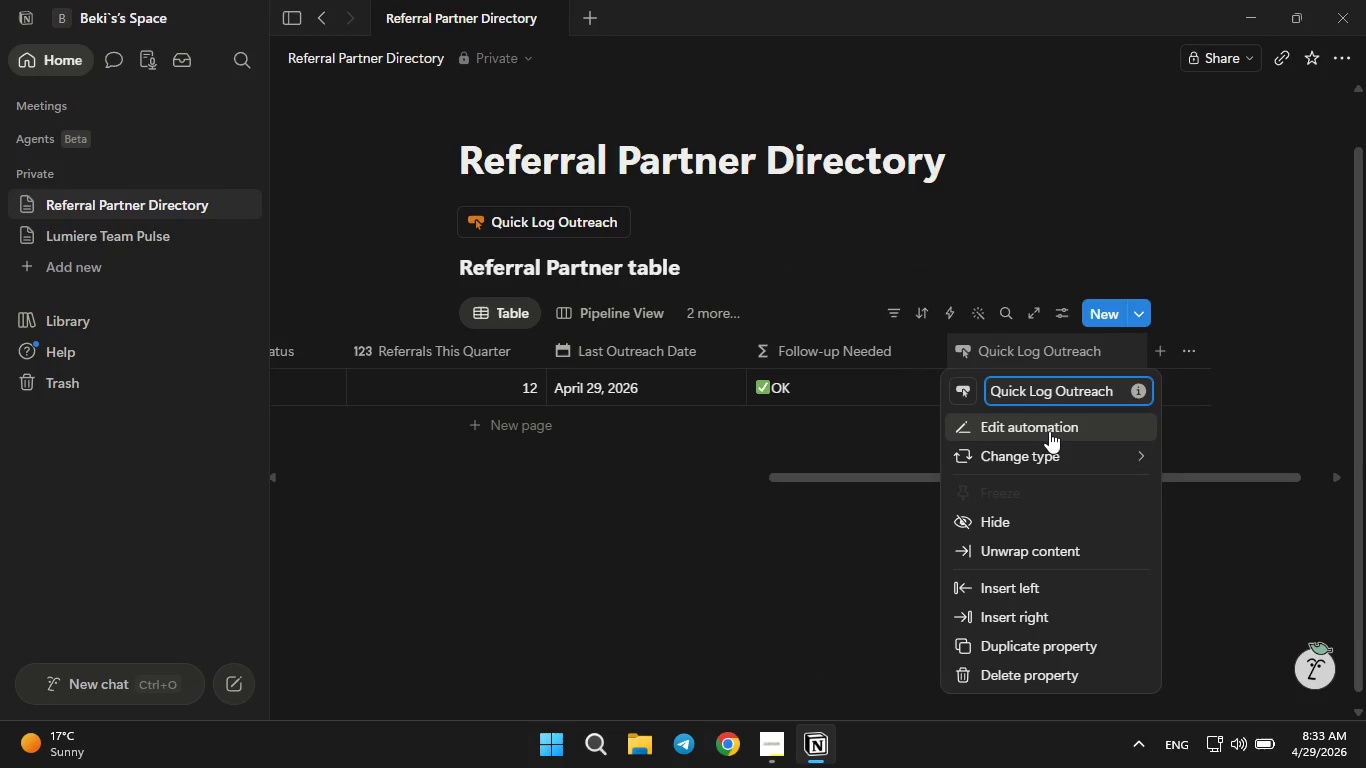 
left_click([1049, 431])
 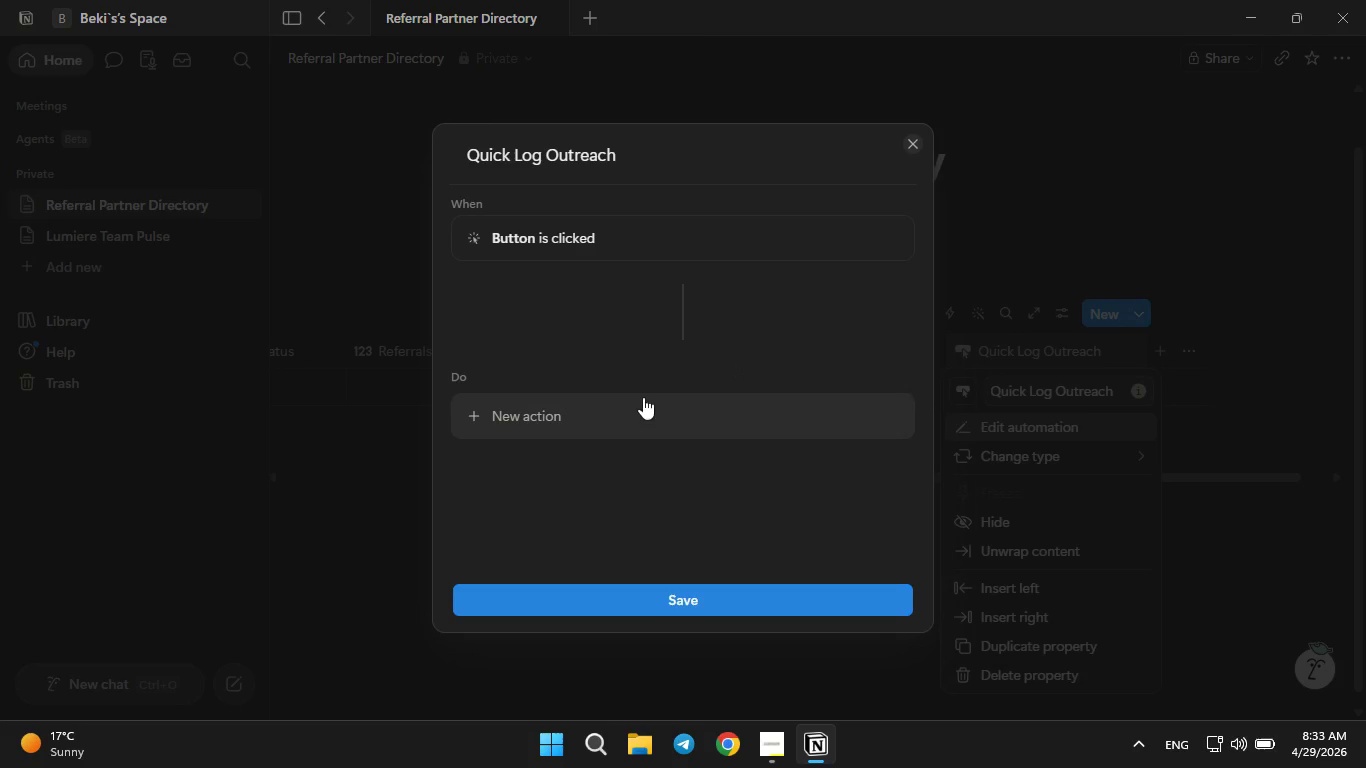 
left_click([637, 399])
 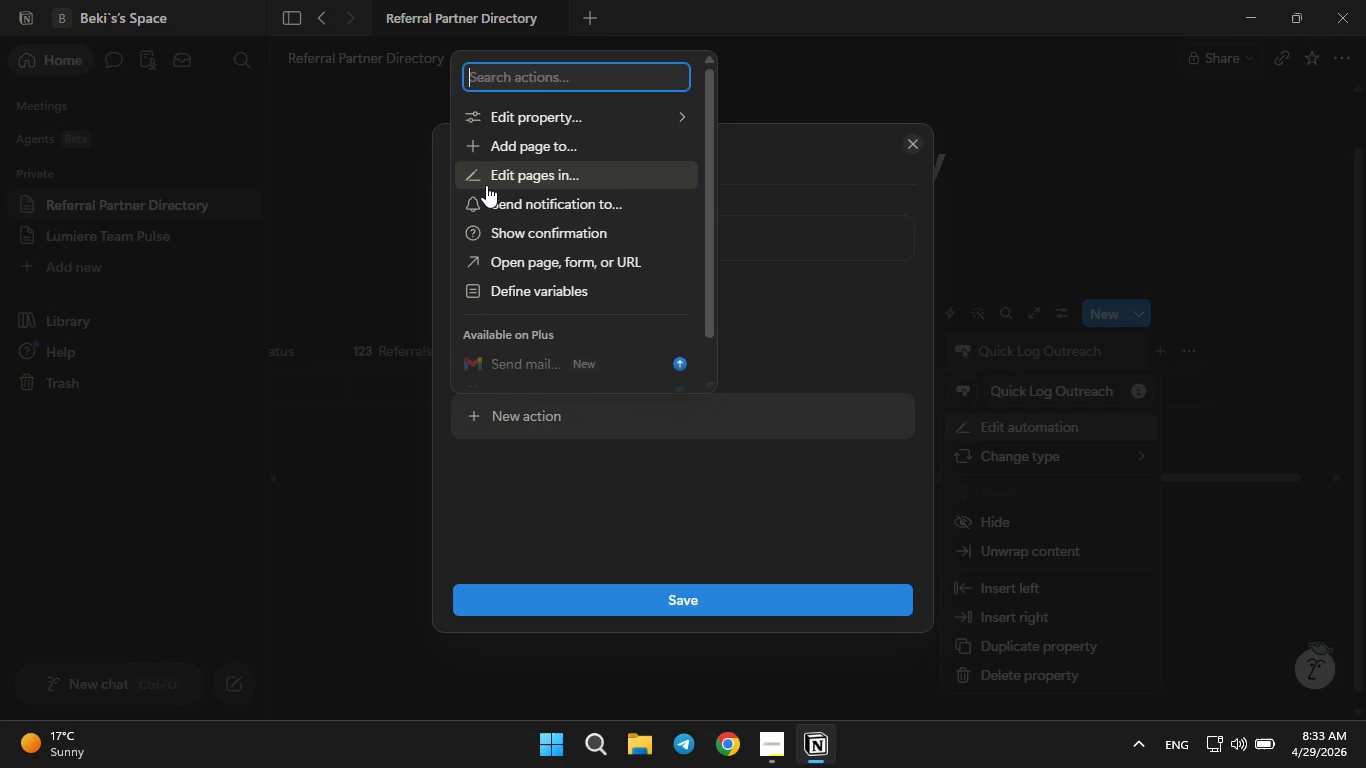 
wait(8.72)
 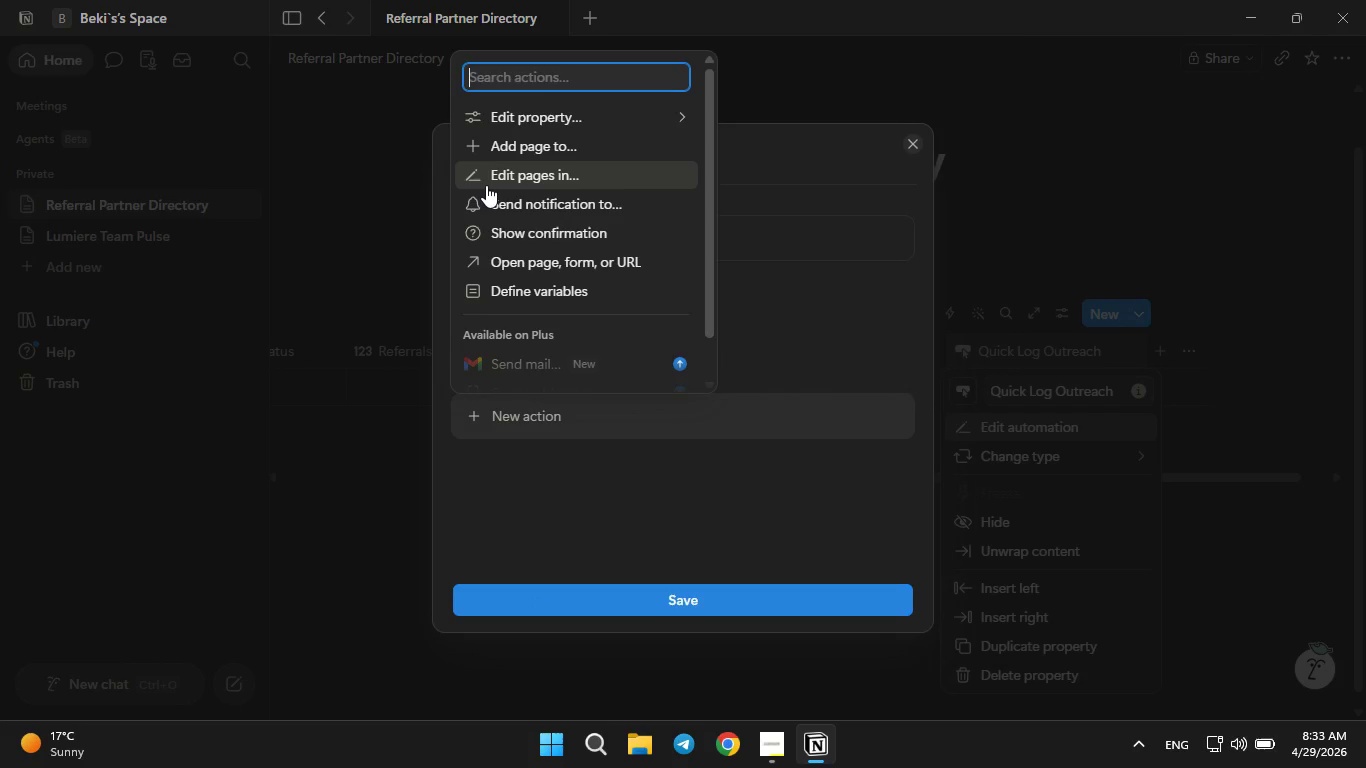 
left_click([503, 175])
 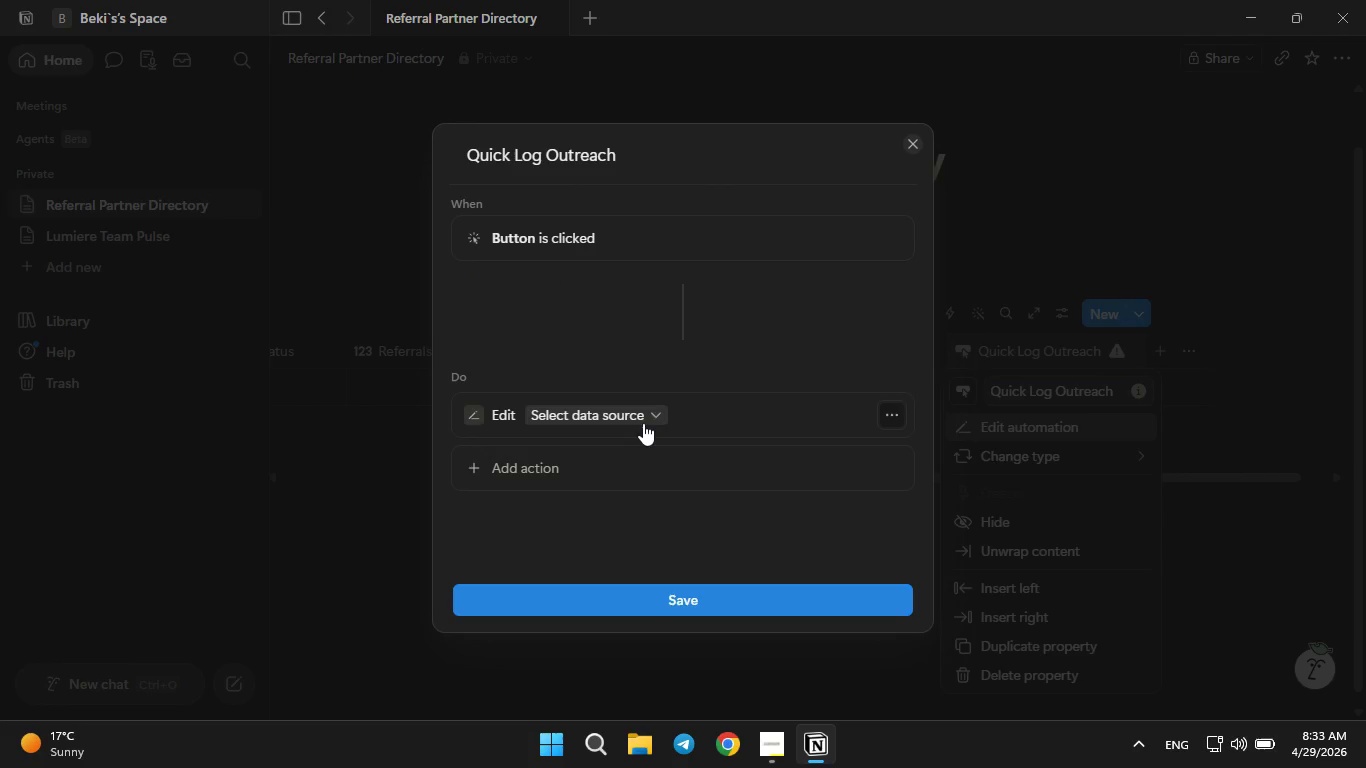 
left_click([644, 414])
 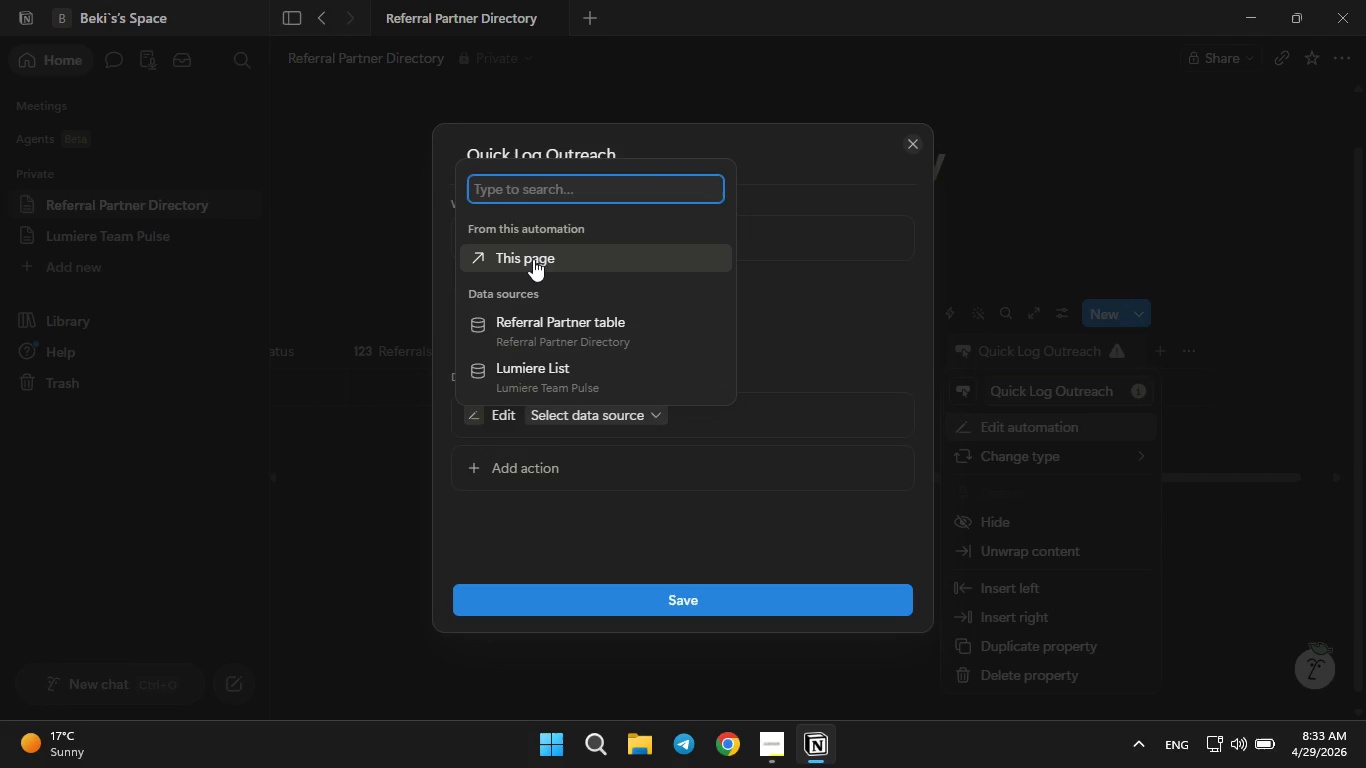 
wait(5.61)
 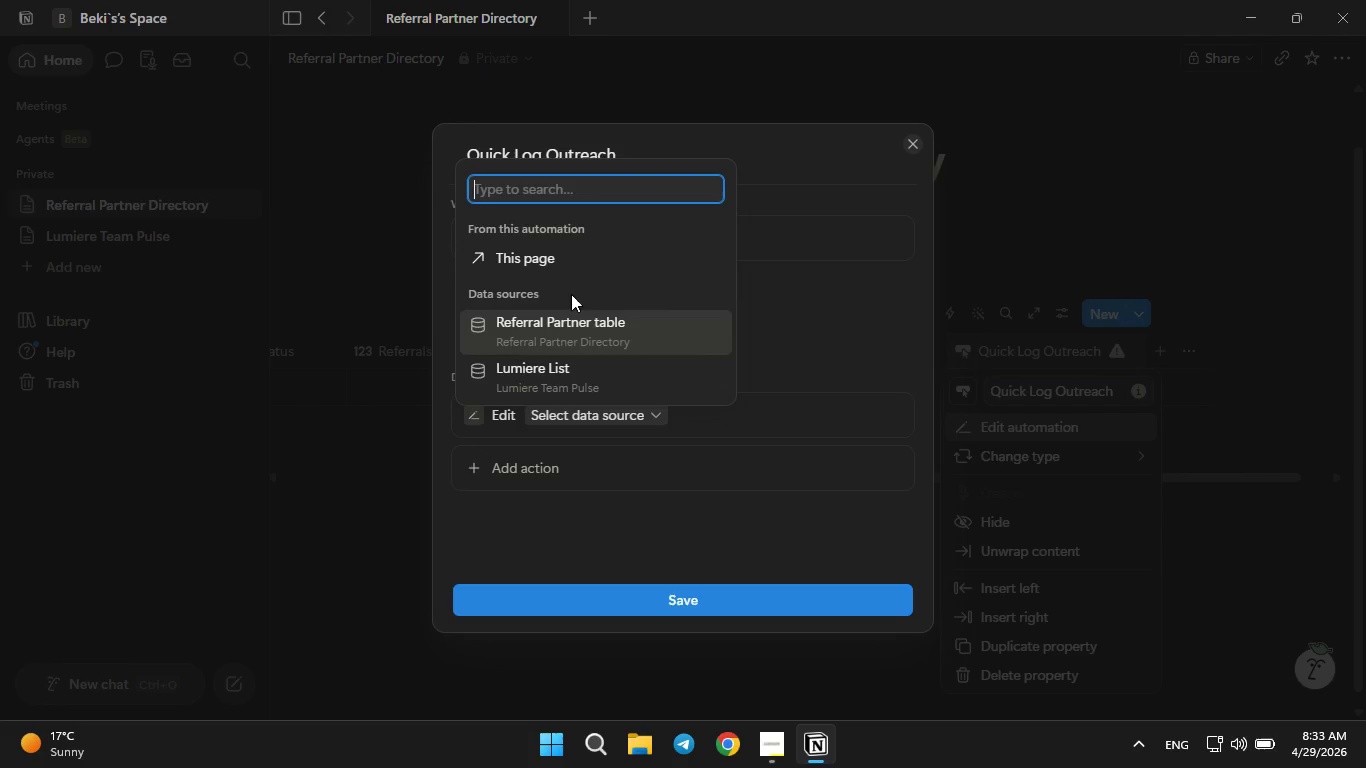 
left_click([533, 257])
 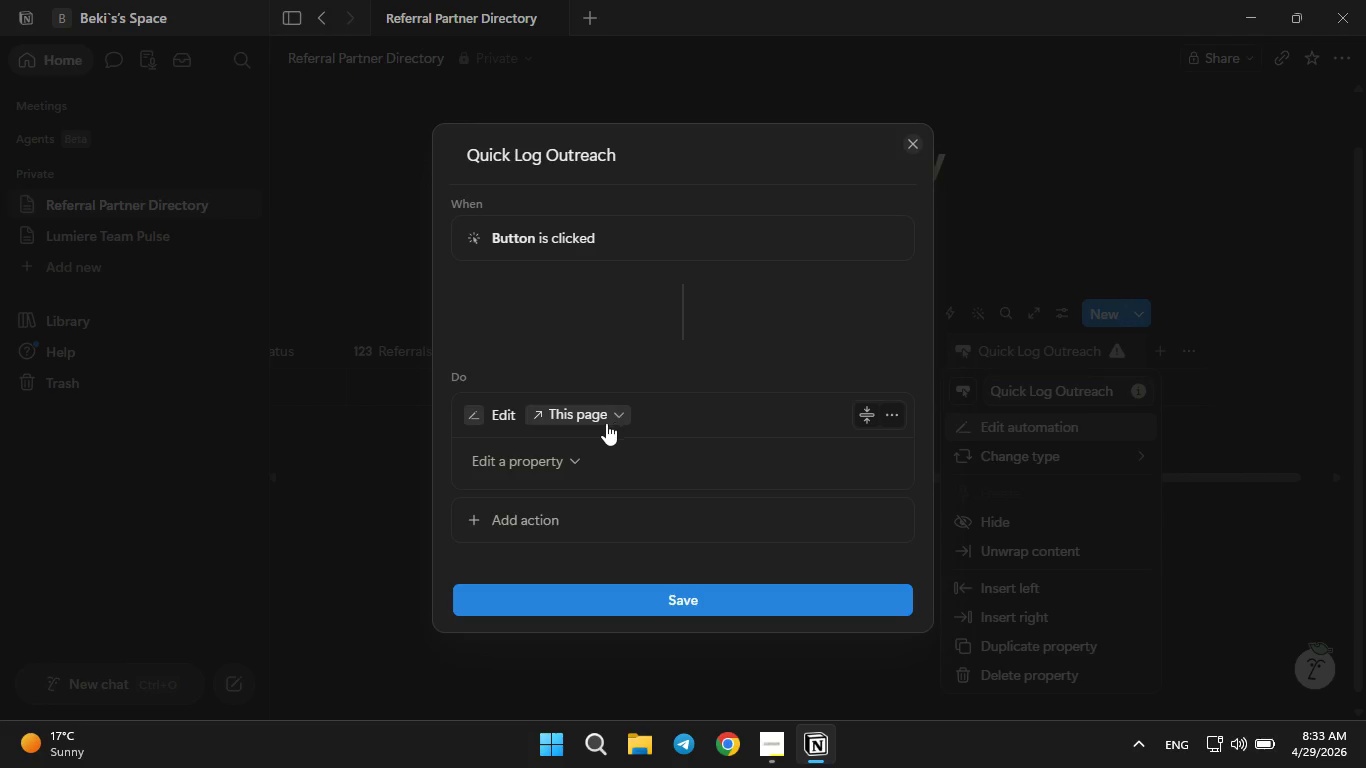 
left_click([573, 456])
 